 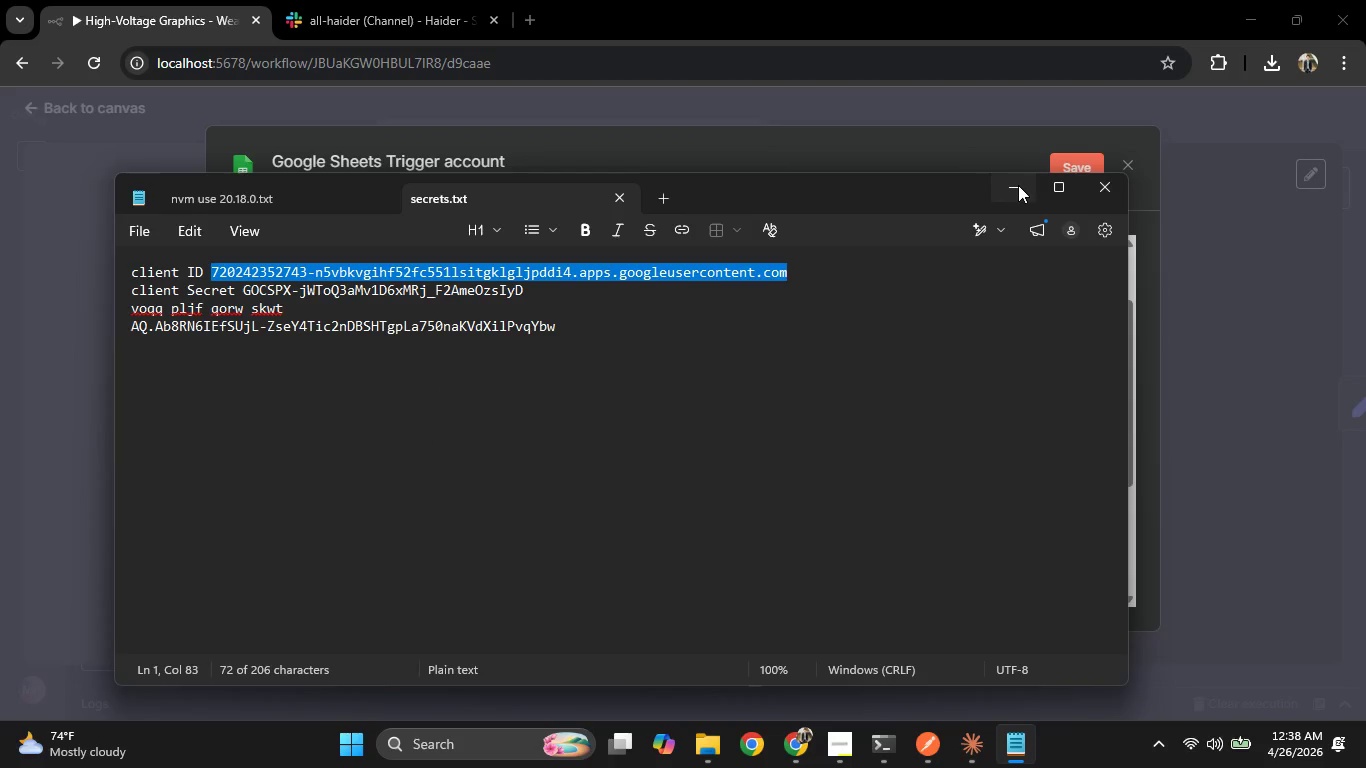 
left_click([1018, 185])
 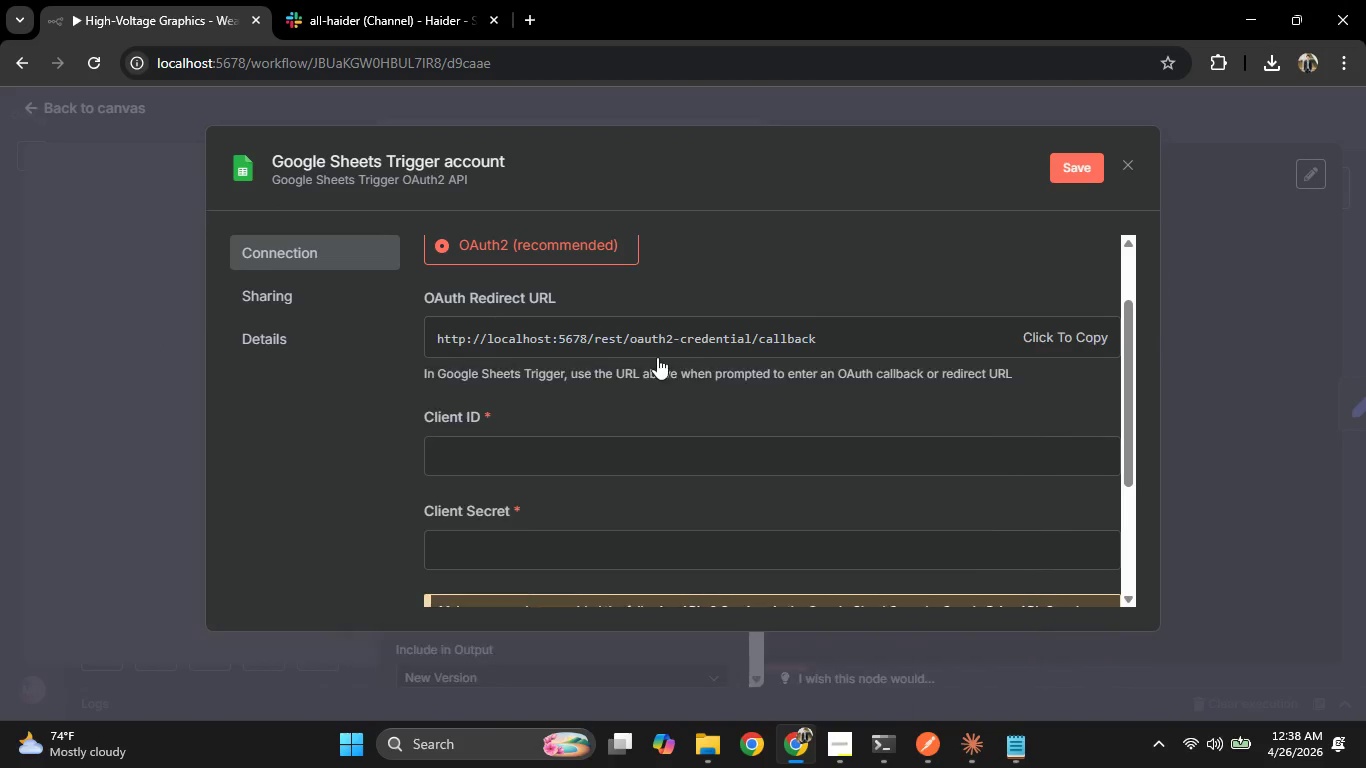 
key(Control+ControlLeft)
 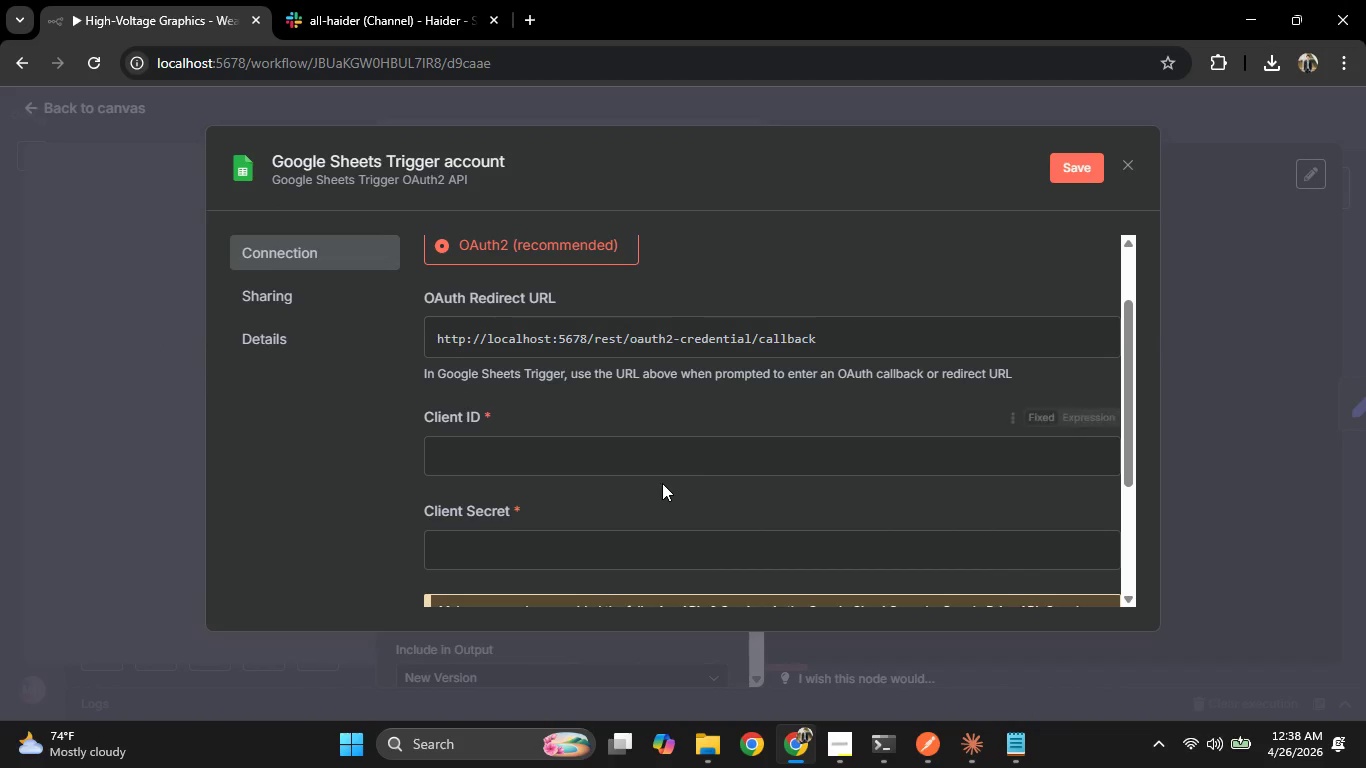 
key(Control+V)
 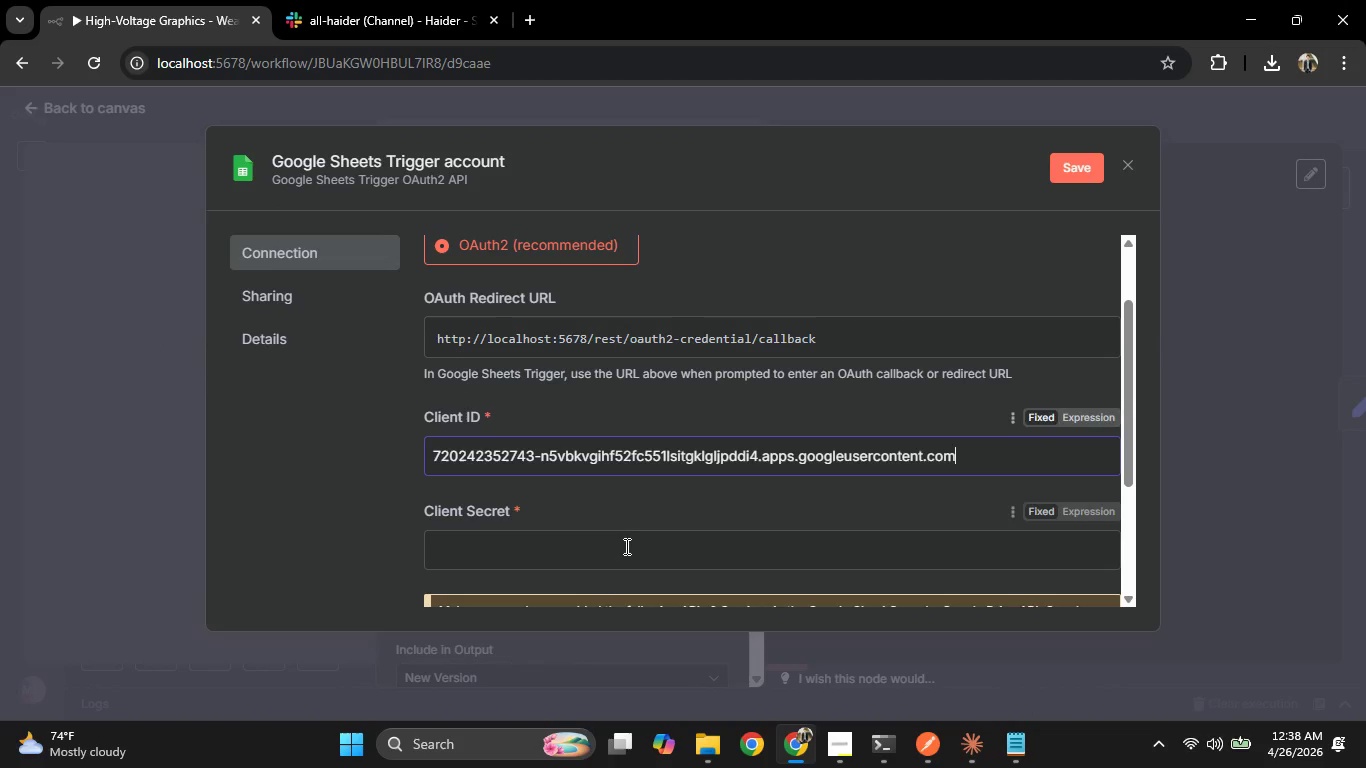 
left_click([624, 547])
 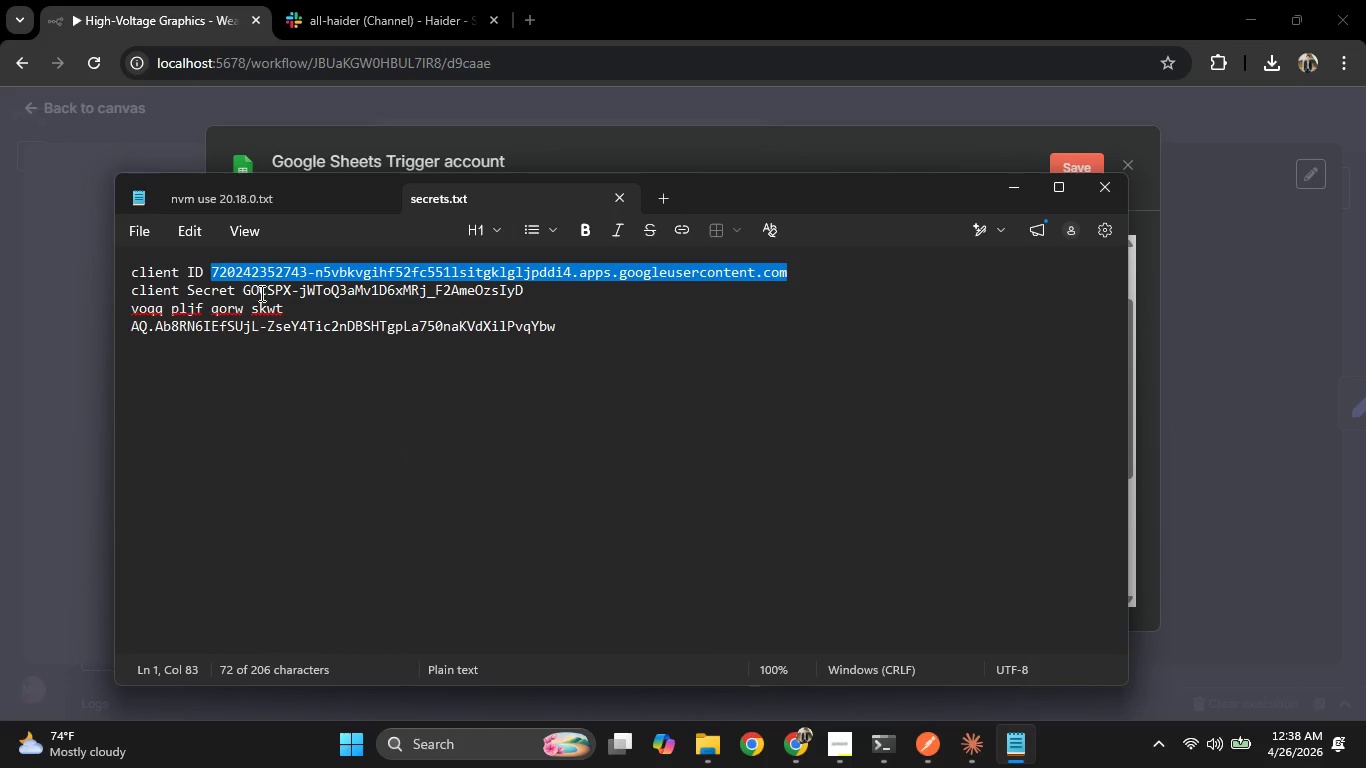 
left_click_drag(start_coordinate=[243, 290], to_coordinate=[523, 284])
 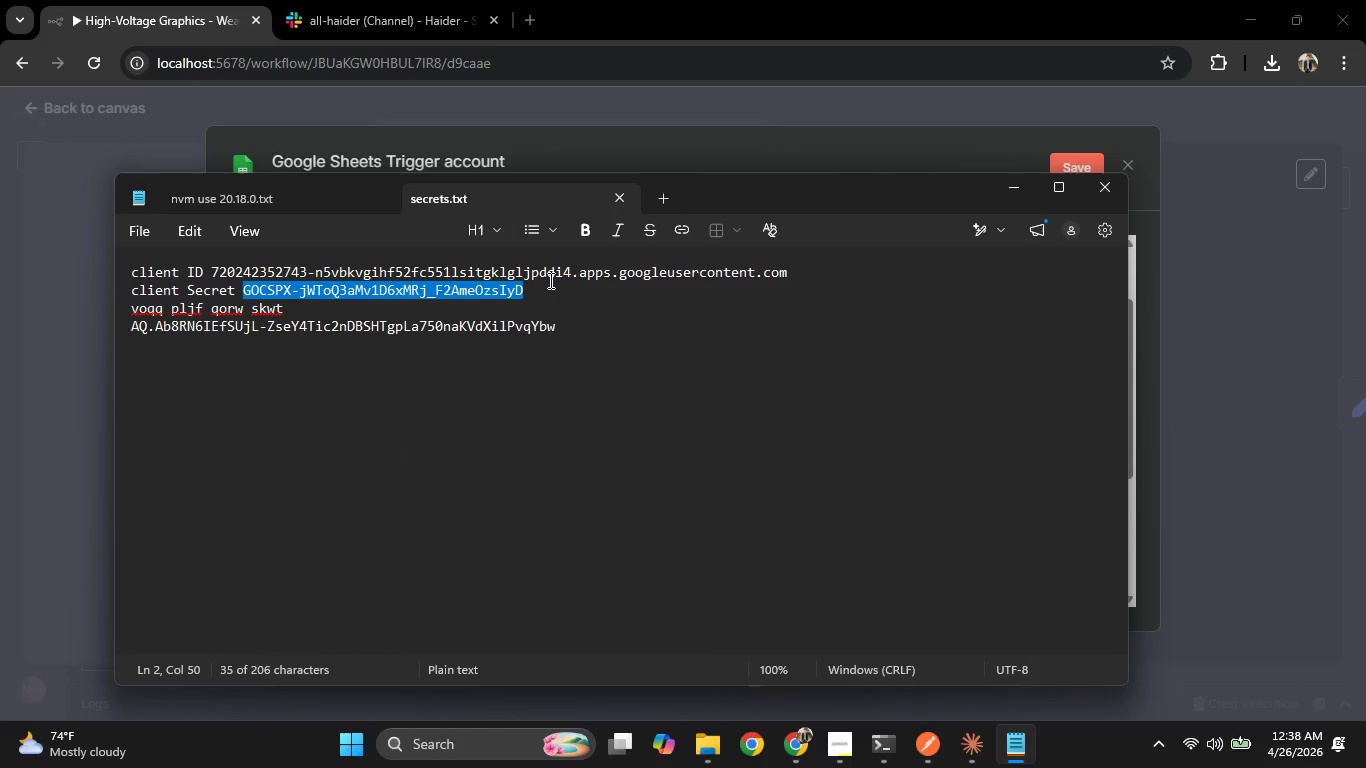 
key(Control+C)
 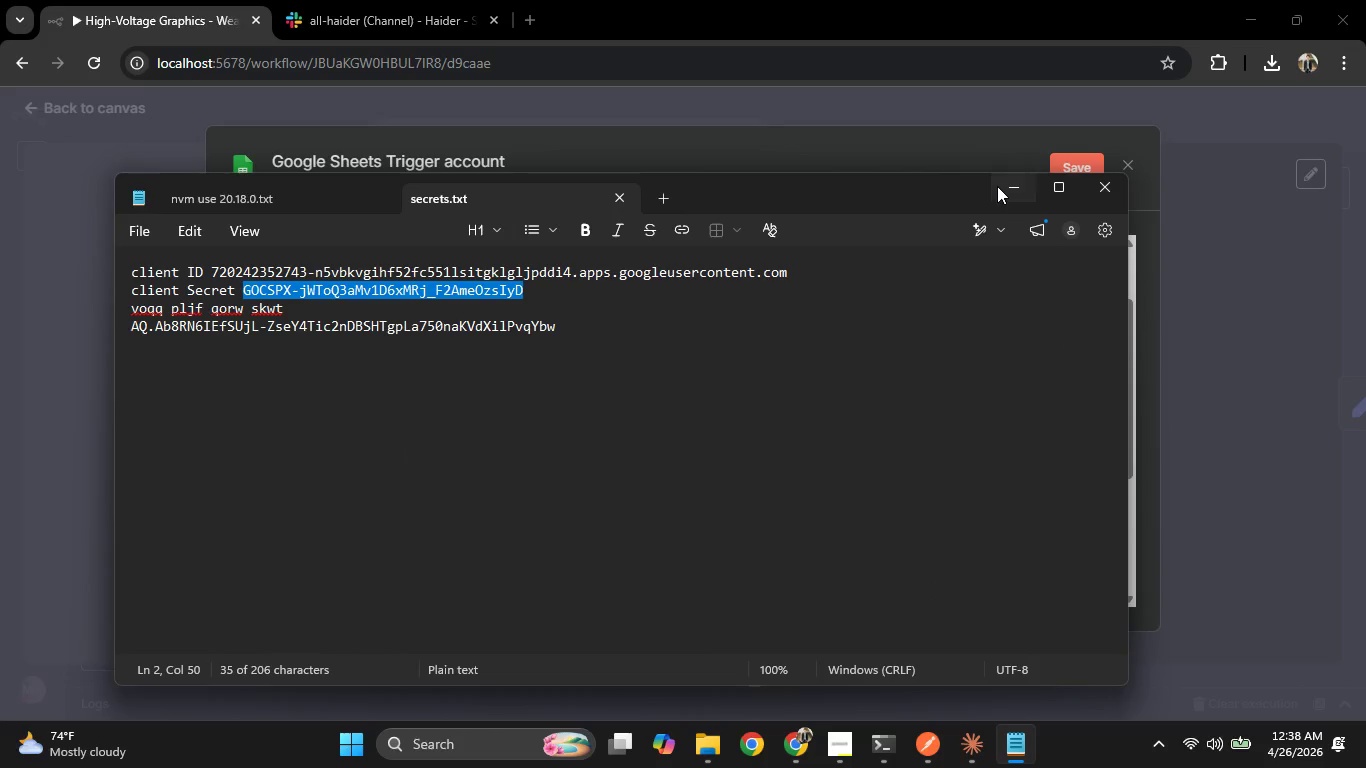 
key(Control+V)
 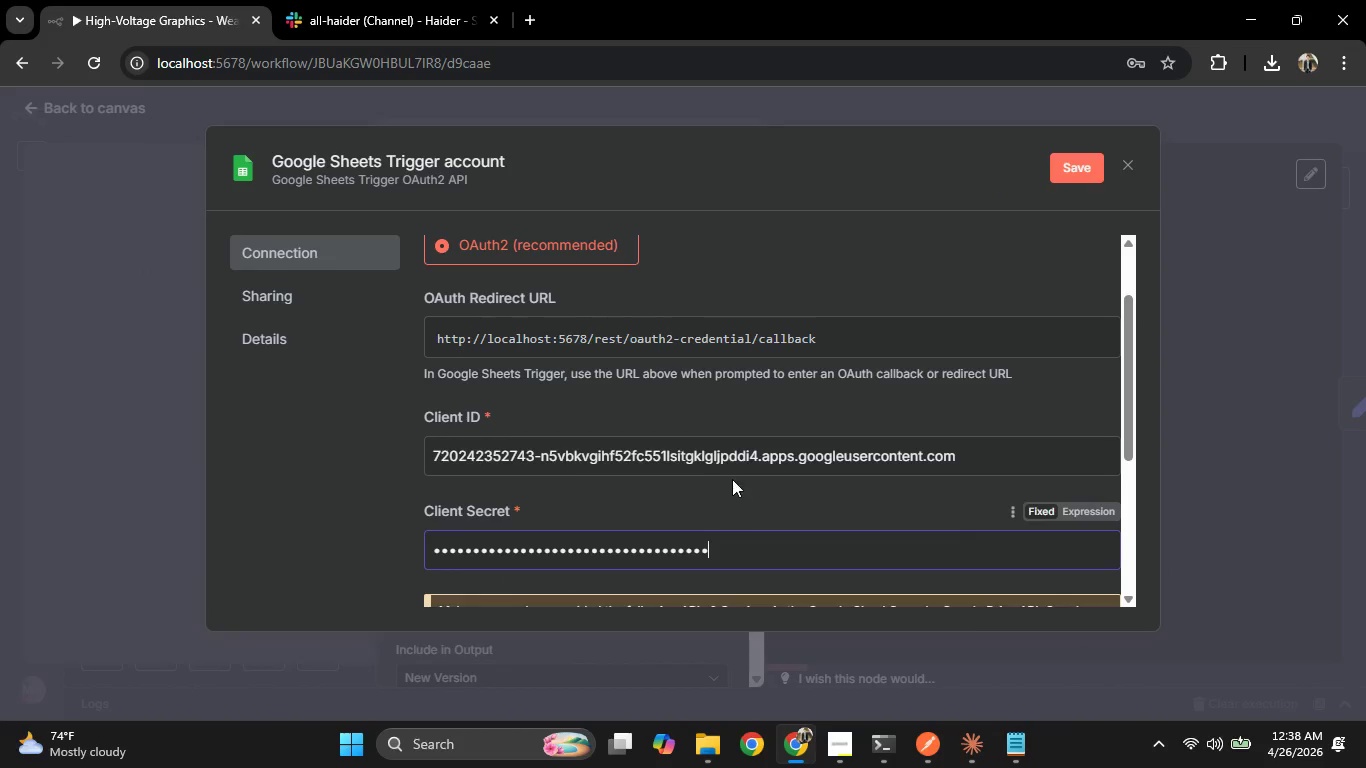 
scroll: coordinate [831, 347], scroll_direction: down, amount: 5.0
 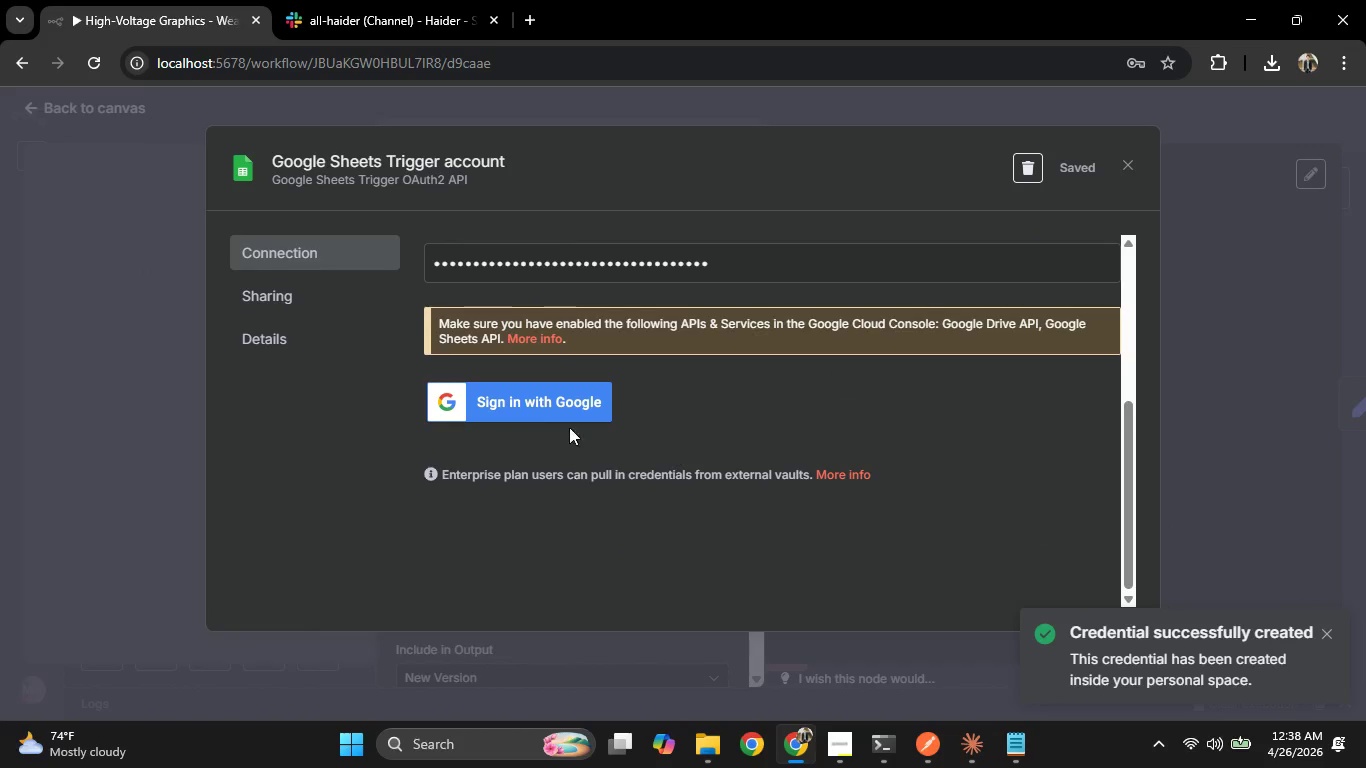 
left_click([555, 385])
 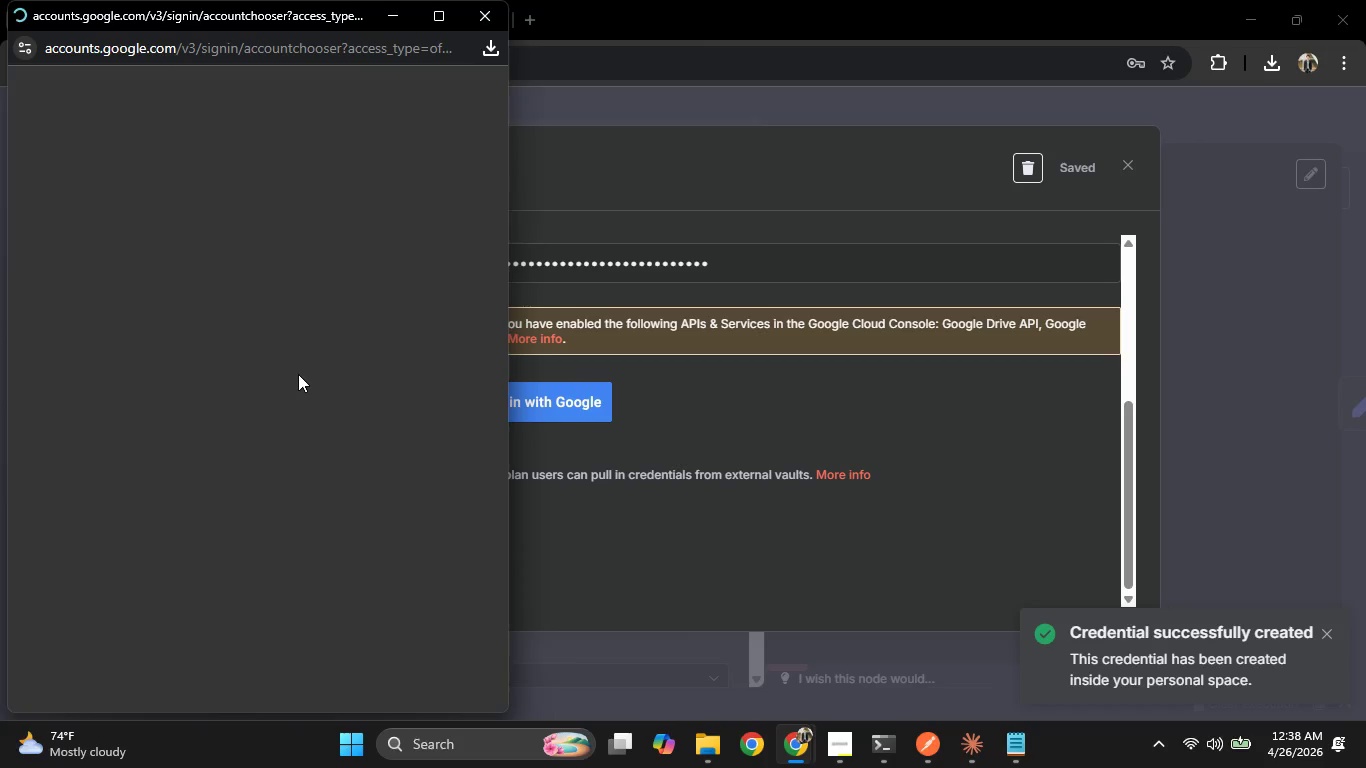 
left_click([227, 295])
 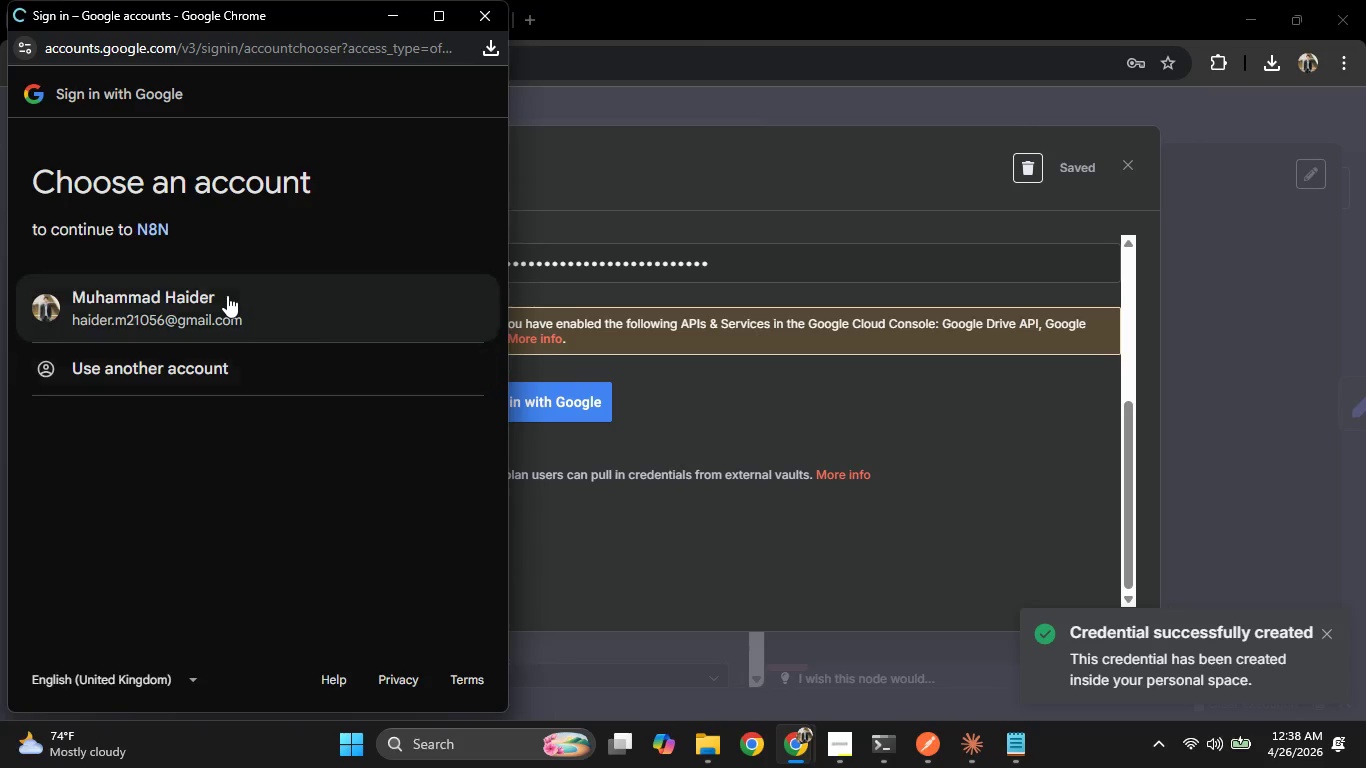 
left_click([224, 298])
 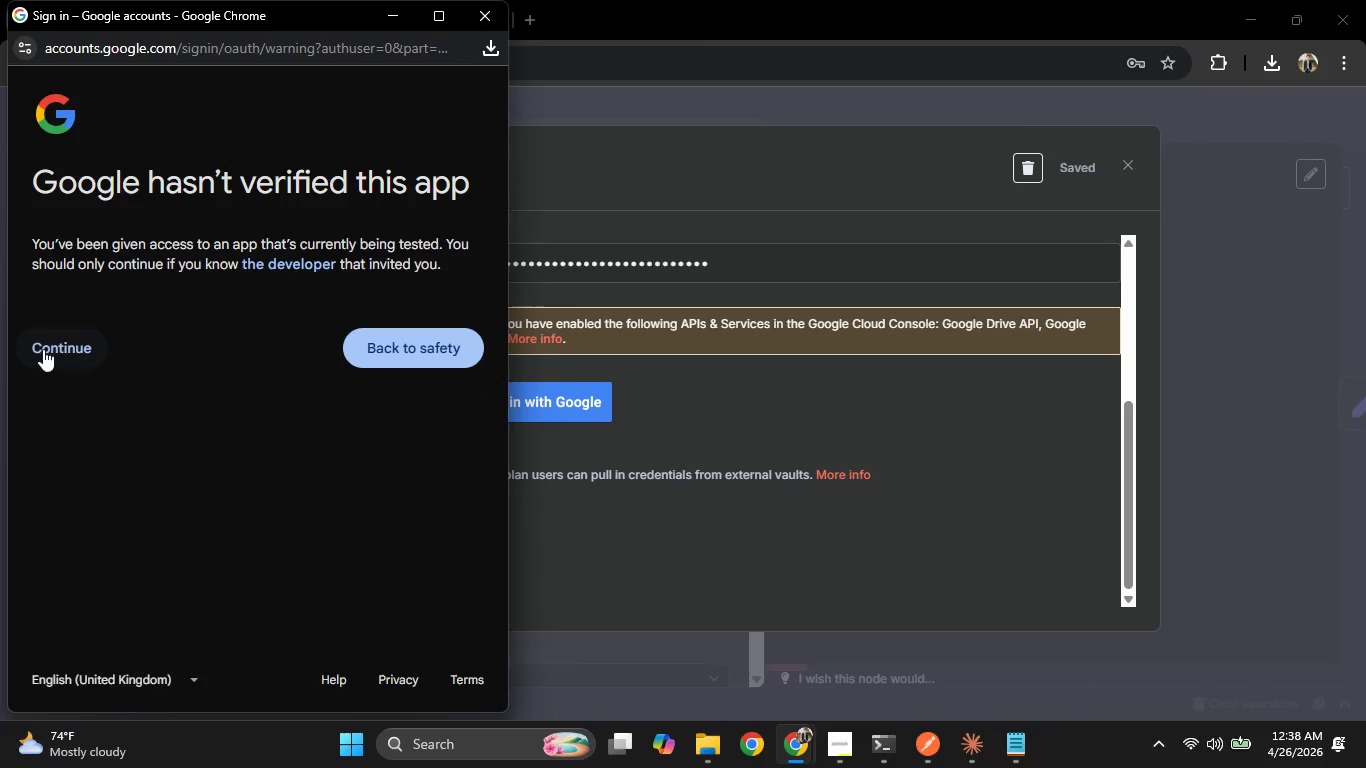 
wait(7.42)
 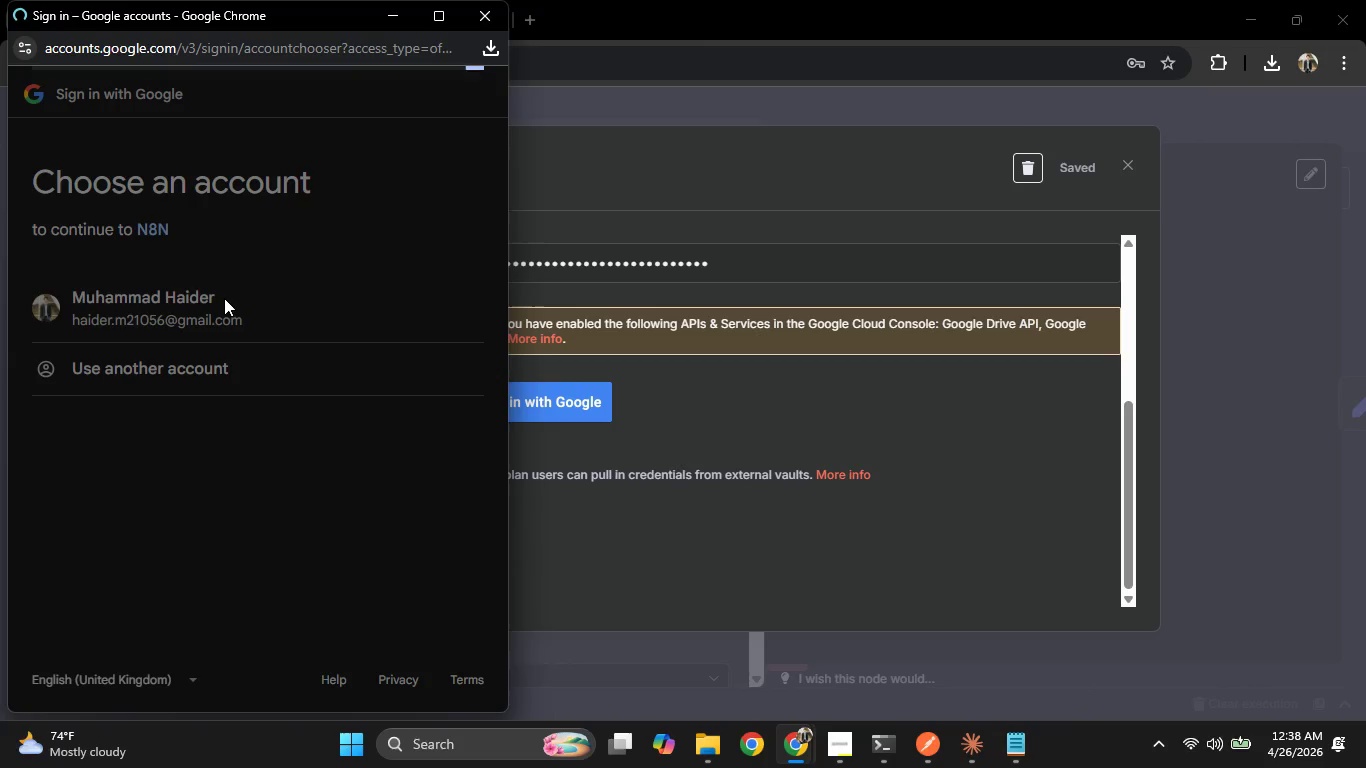 
scroll: coordinate [273, 314], scroll_direction: down, amount: 6.0
 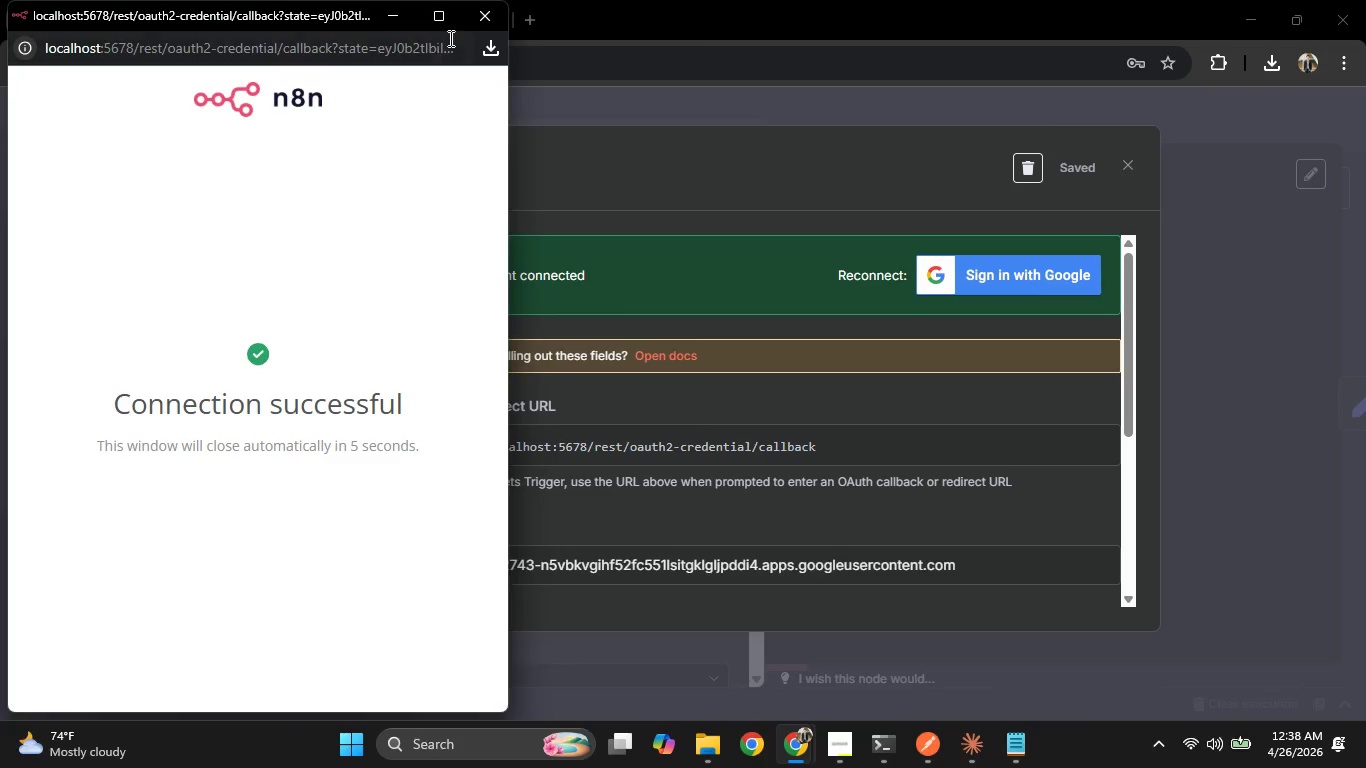 
wait(5.64)
 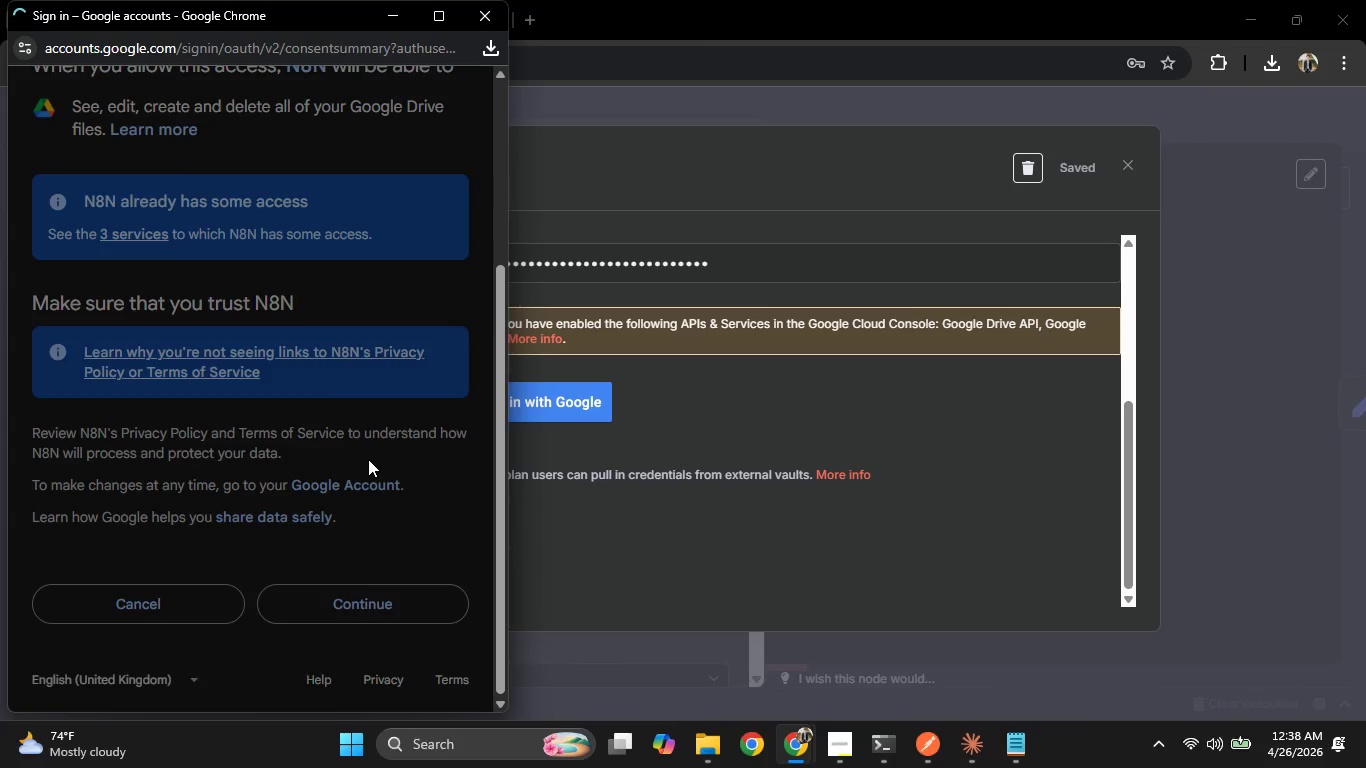 
scroll: coordinate [764, 382], scroll_direction: down, amount: 6.0
 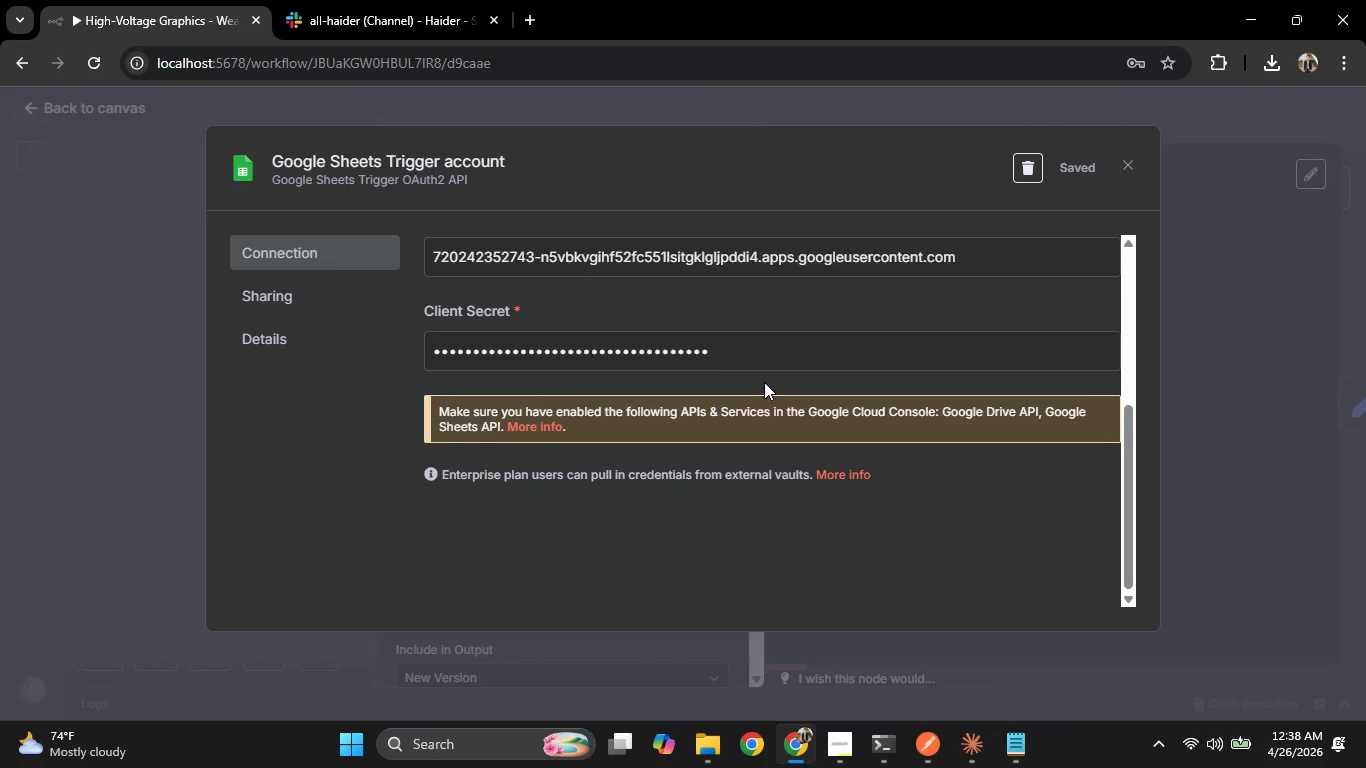 
scroll: coordinate [764, 382], scroll_direction: up, amount: 5.0
 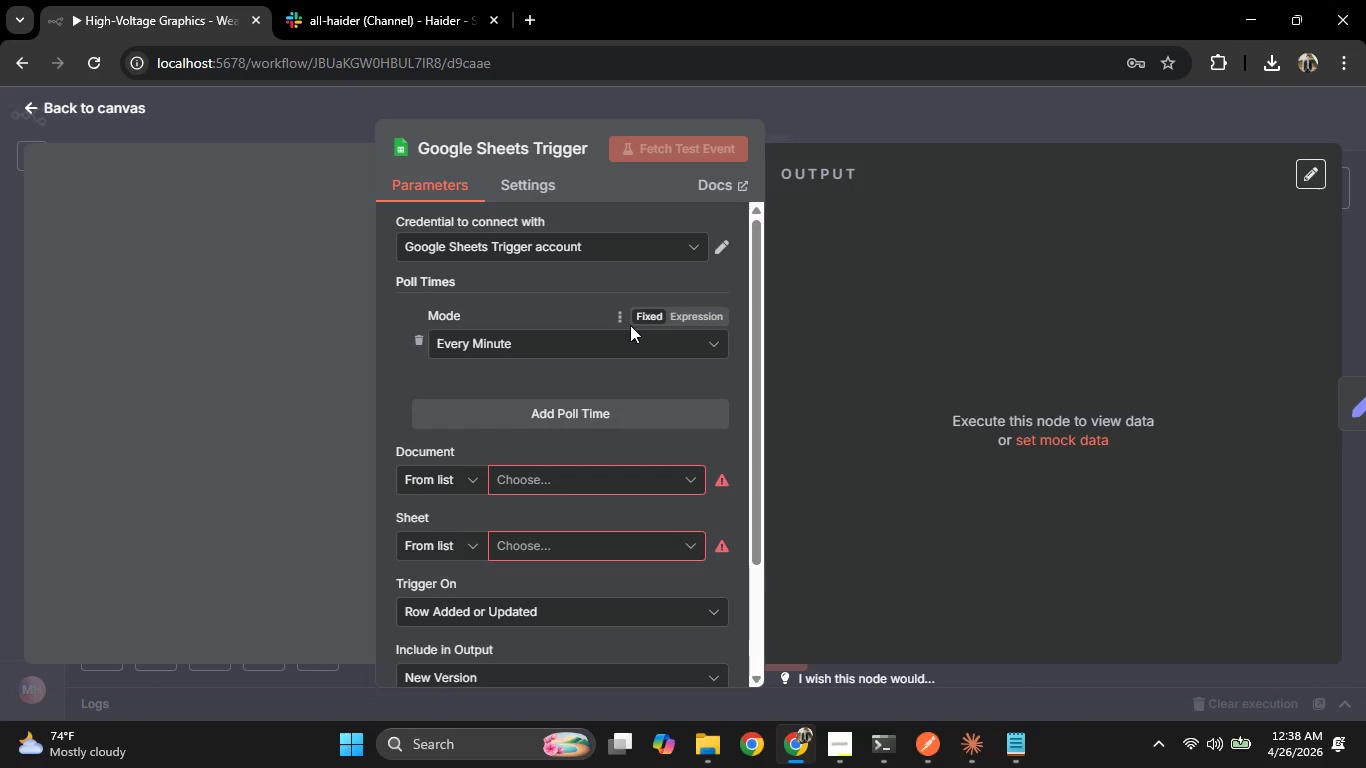 
left_click([576, 484])
 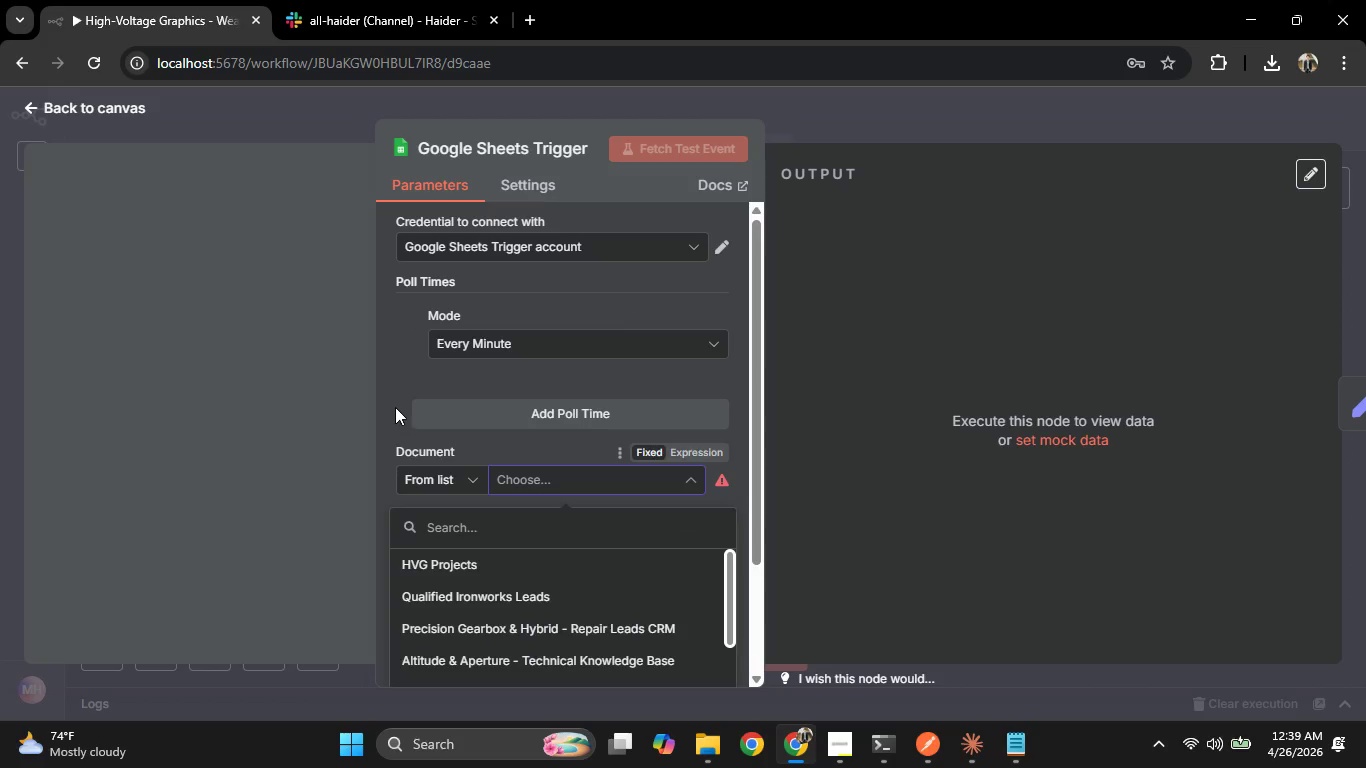 
scroll: coordinate [558, 615], scroll_direction: down, amount: 7.0
 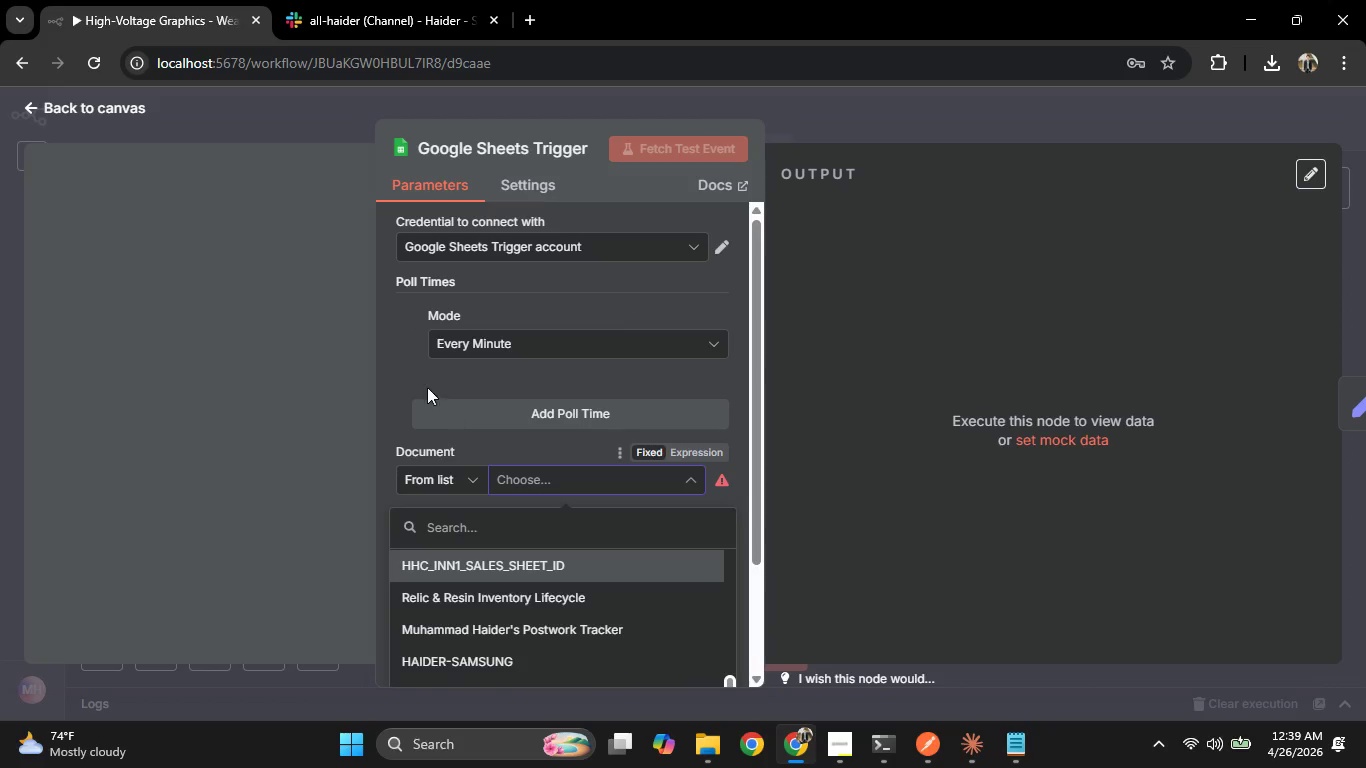 
left_click([413, 372])
 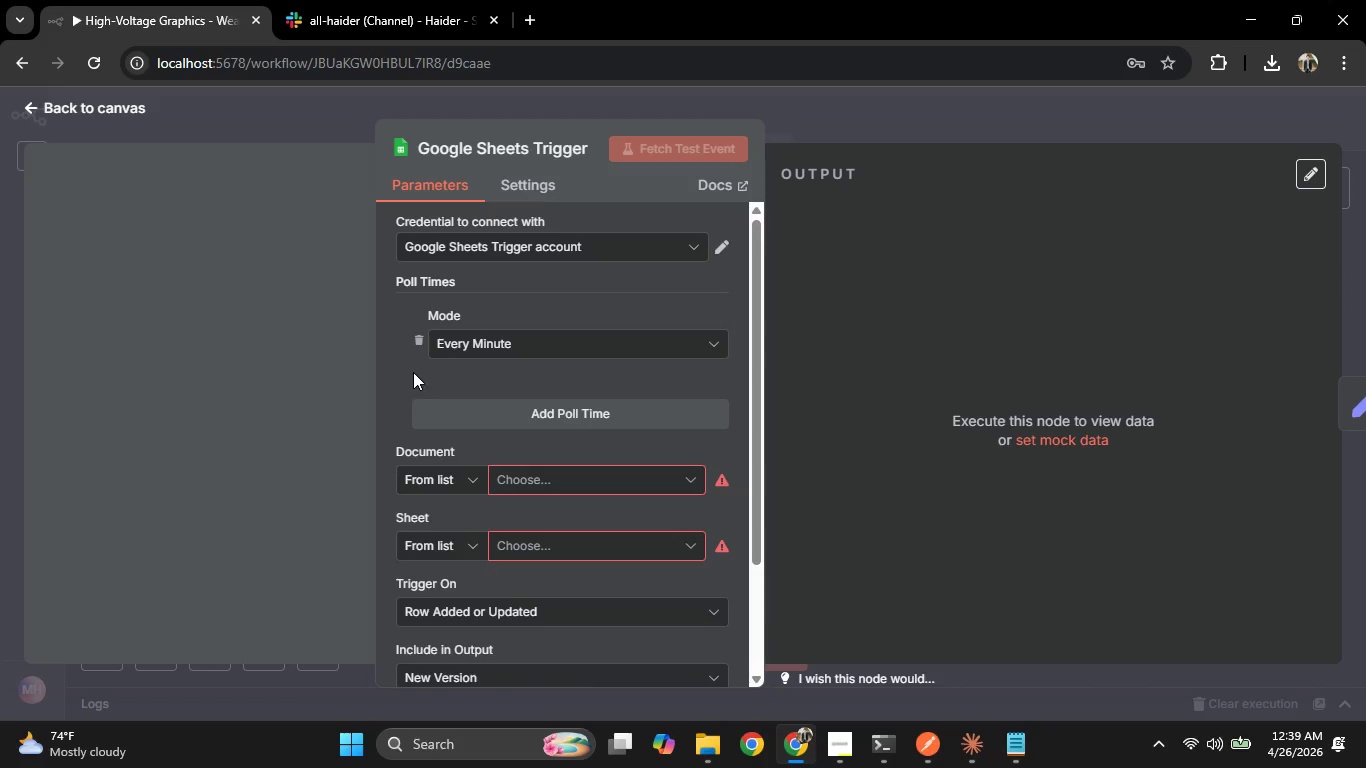 
scroll: coordinate [434, 416], scroll_direction: down, amount: 2.0
 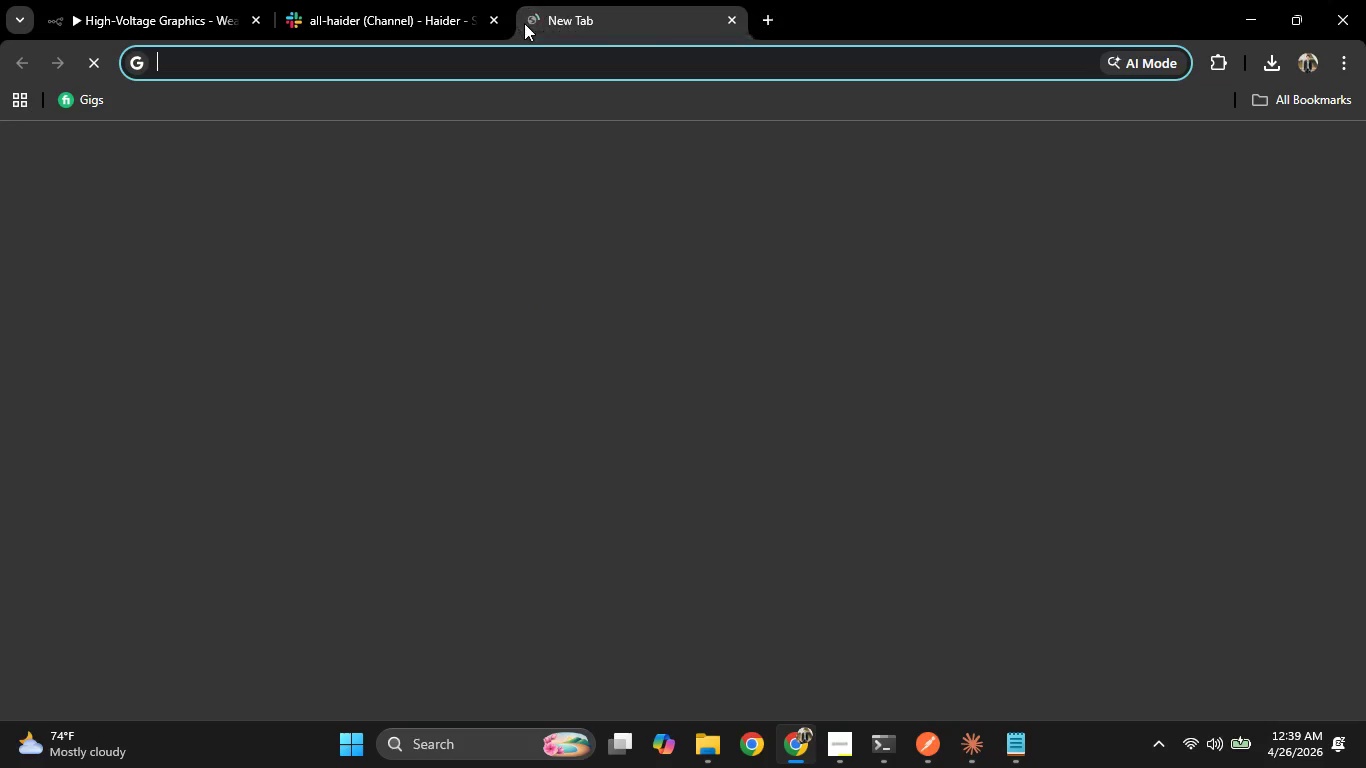 
type(sg)
 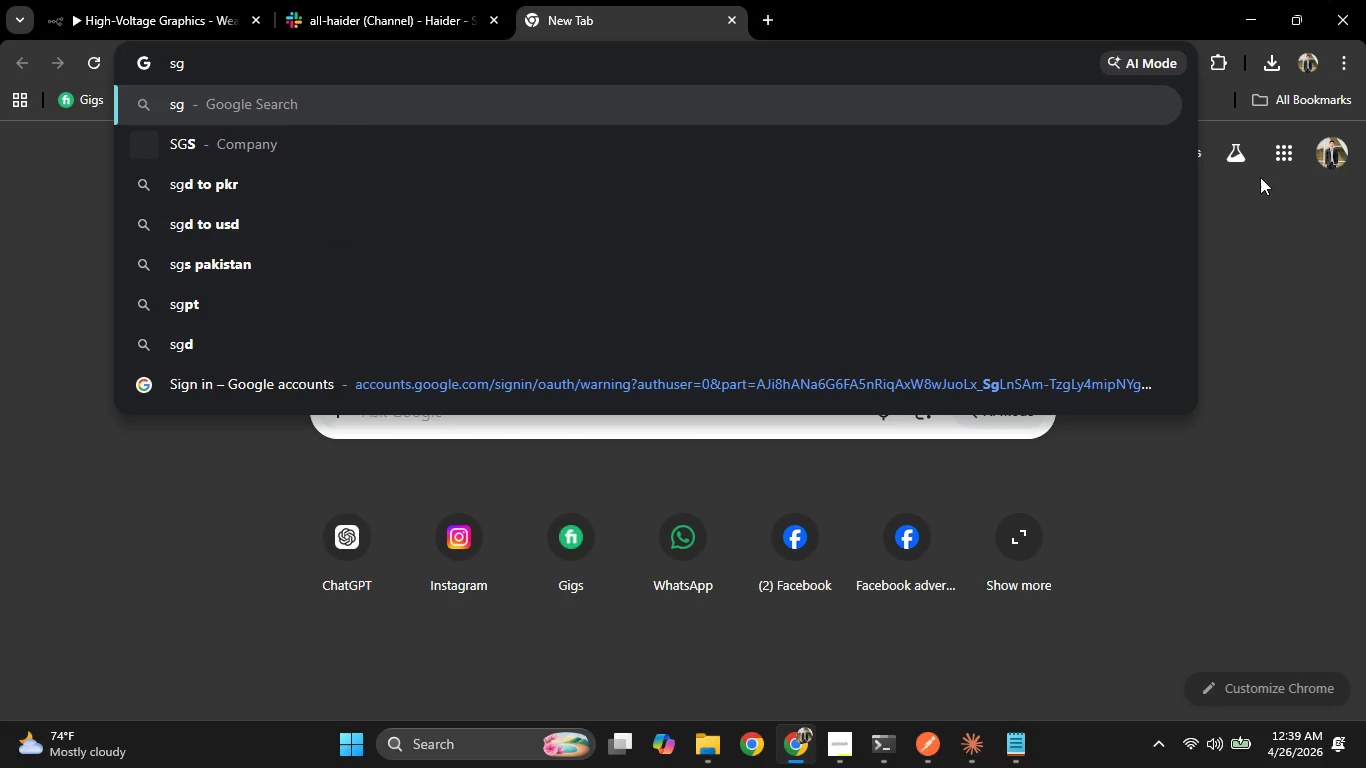 
left_click([1291, 157])
 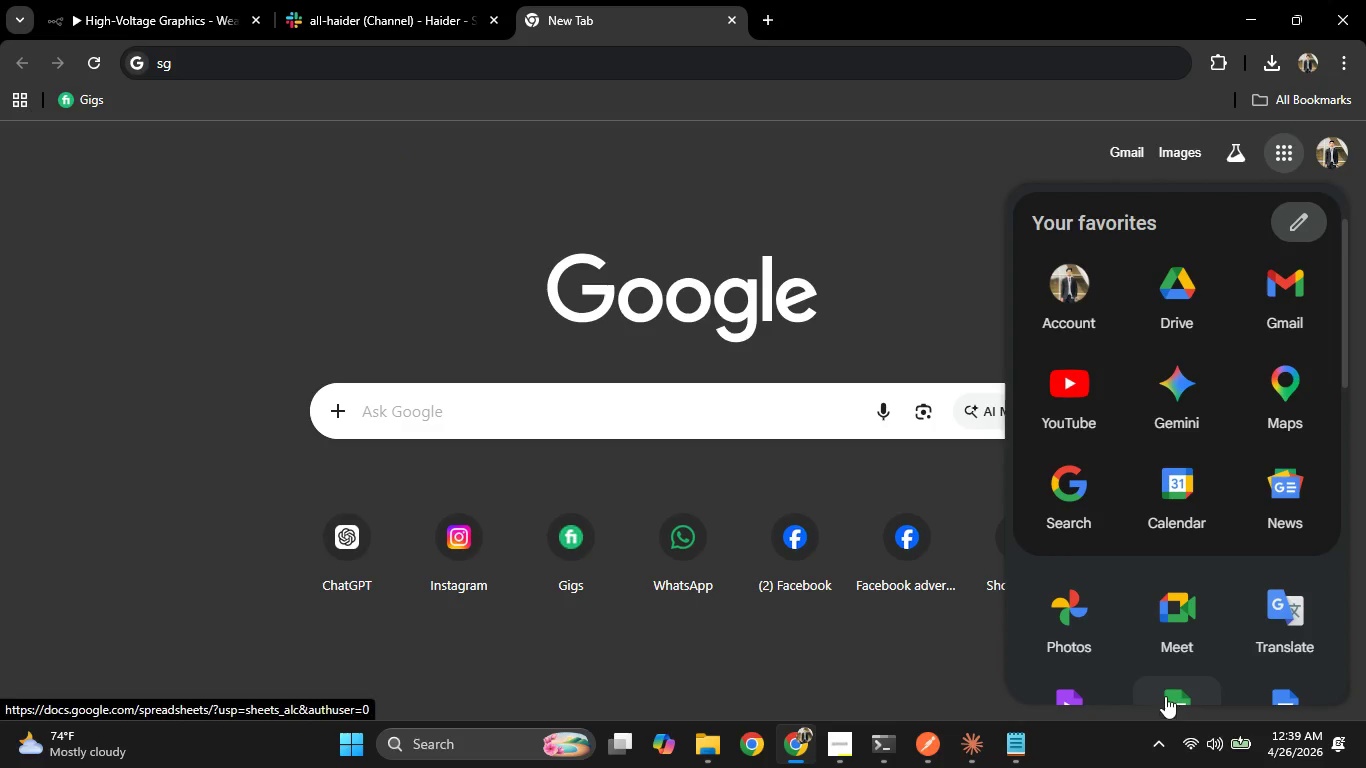 
mouse_move([568, 274])
 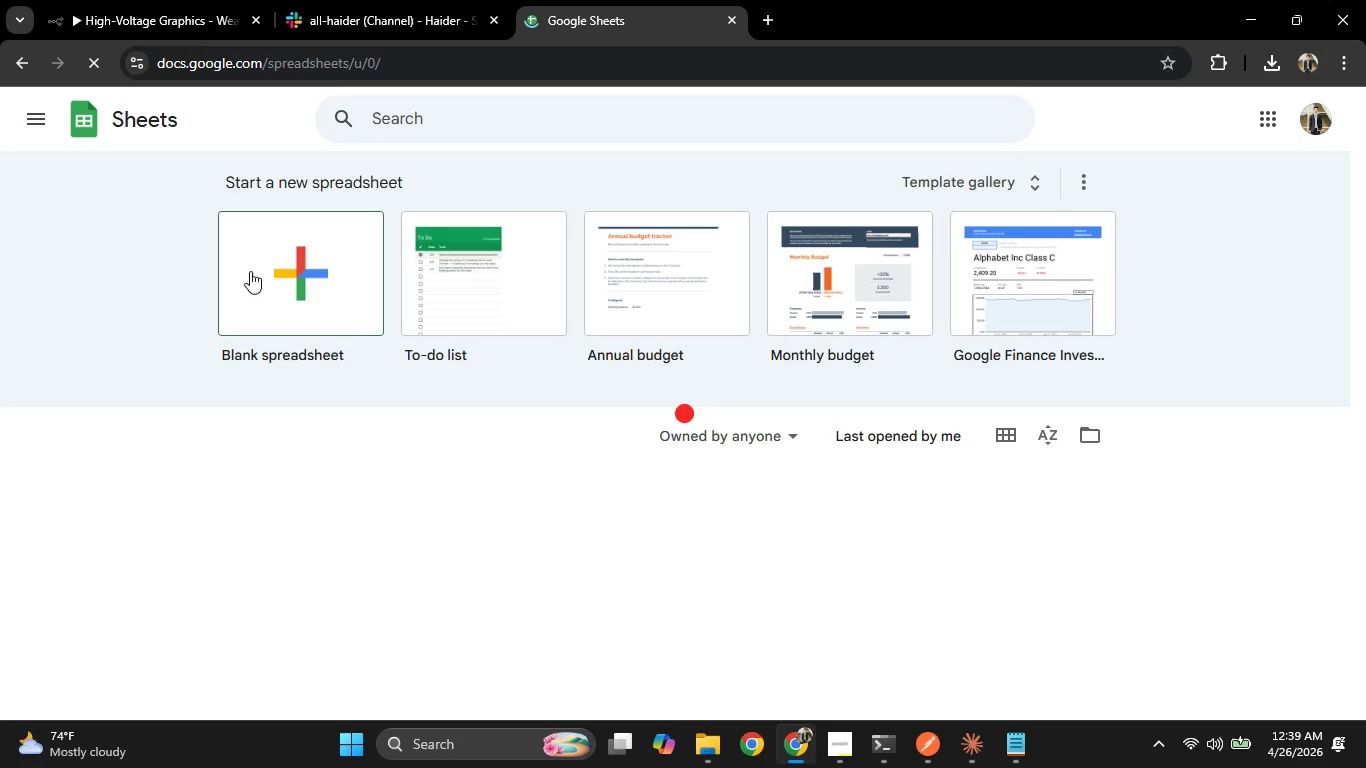 
left_click([250, 271])
 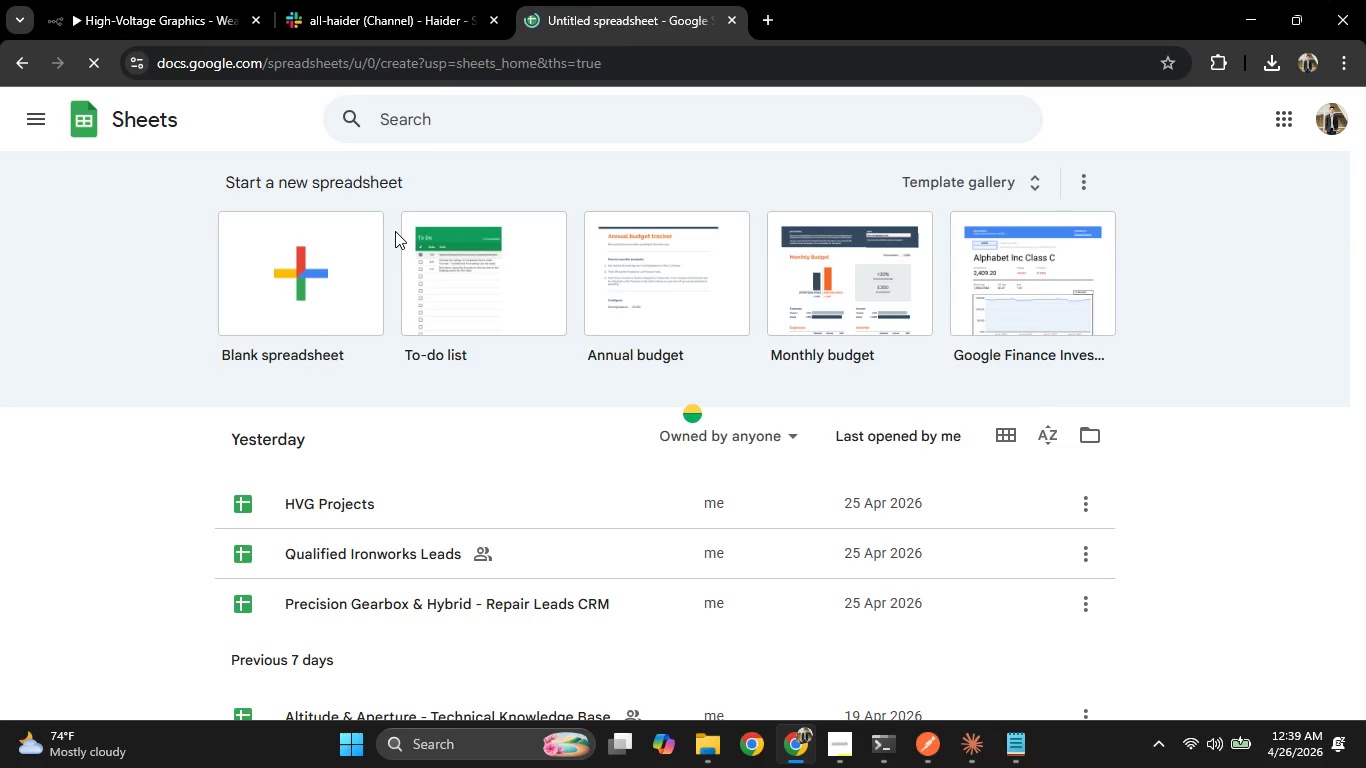 
left_click([137, 0])
 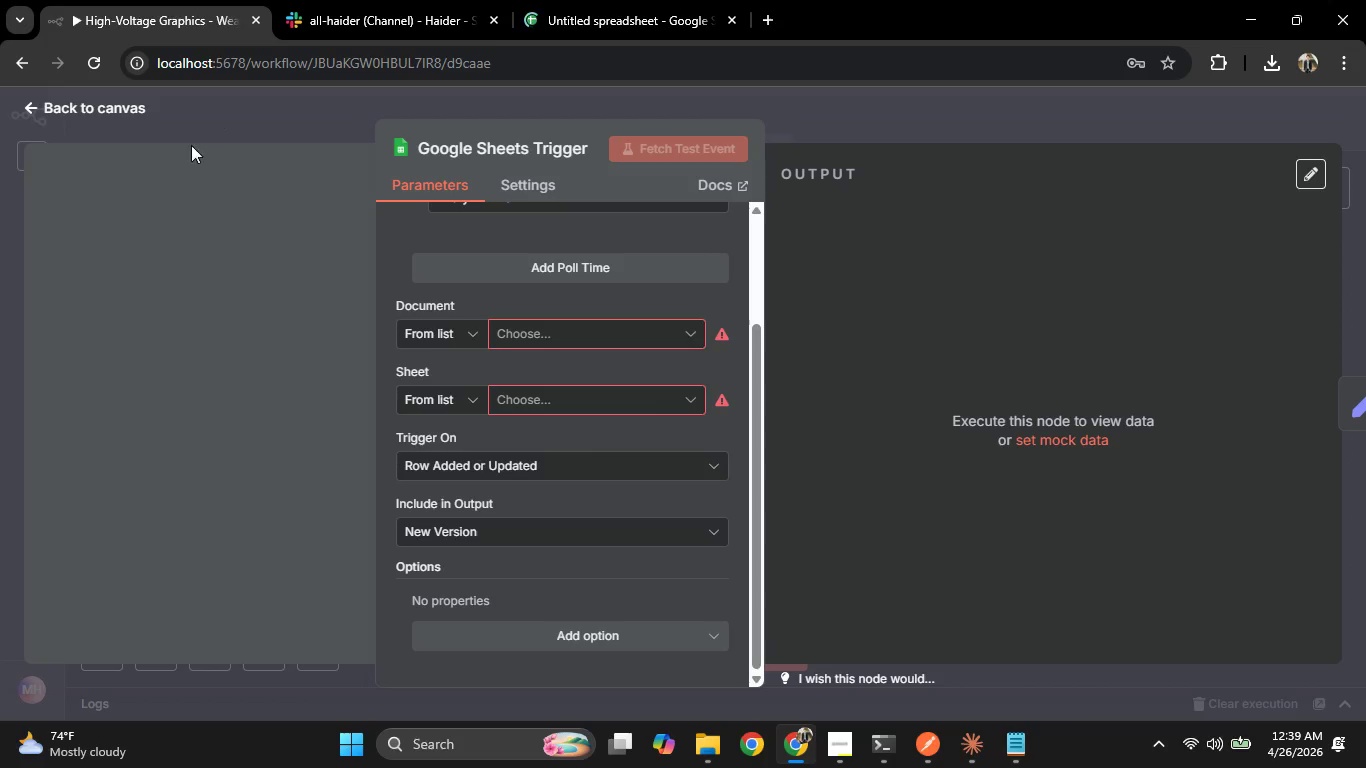 
left_click([0, 213])
 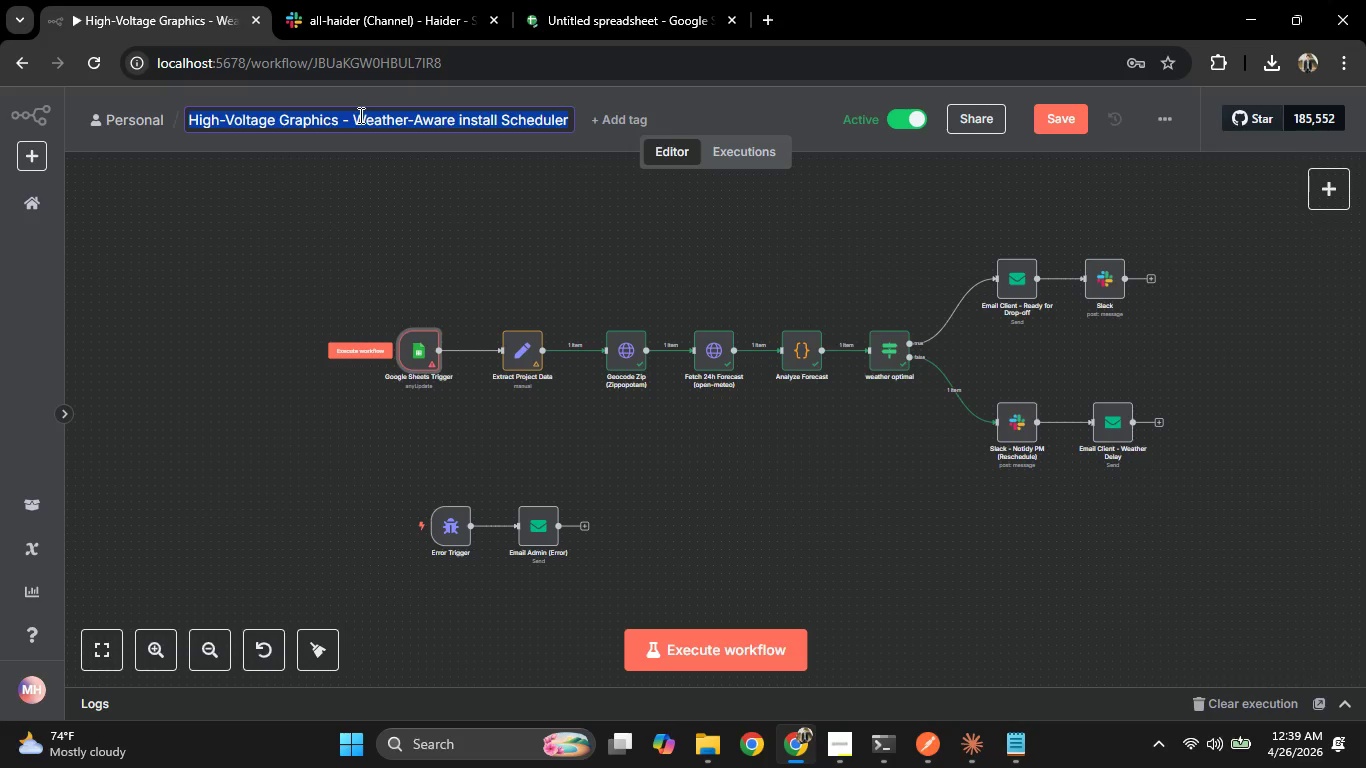 
key(Control+C)
 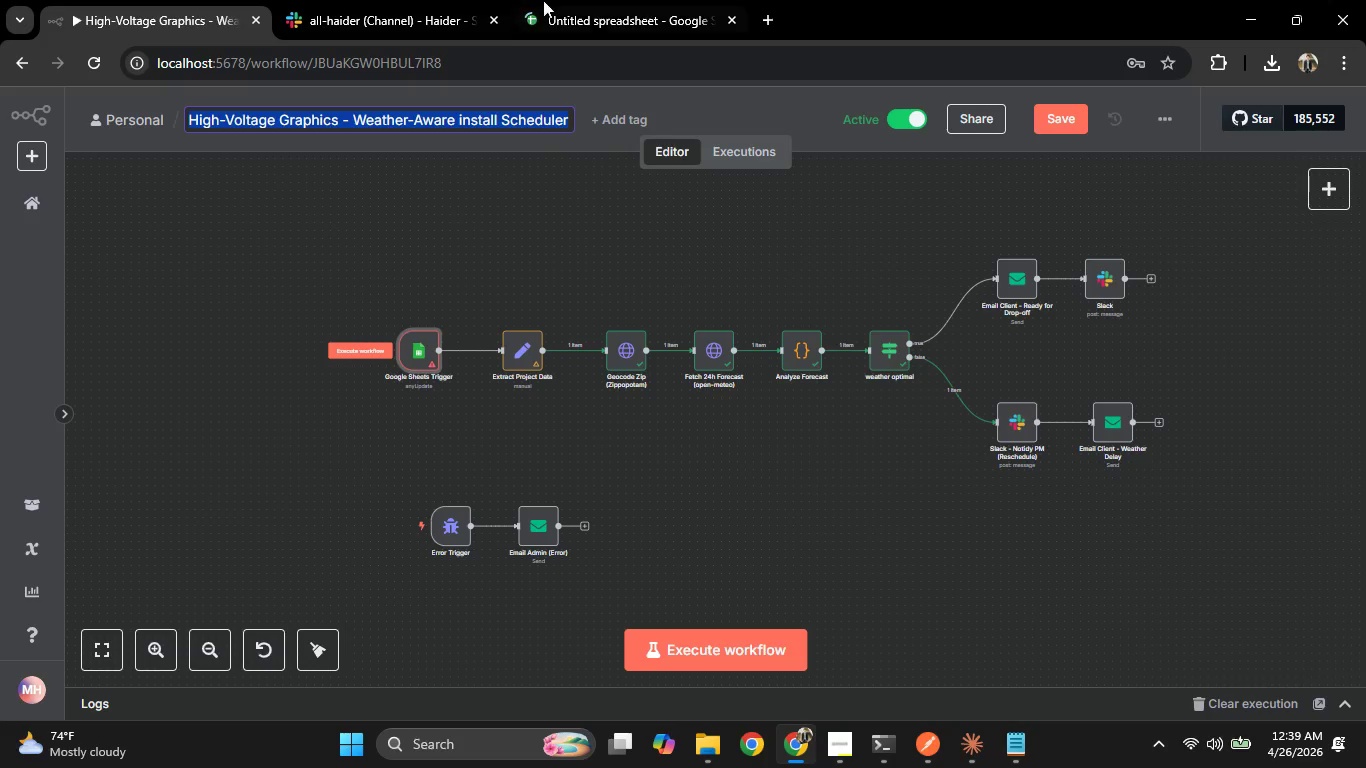 
left_click([544, 0])
 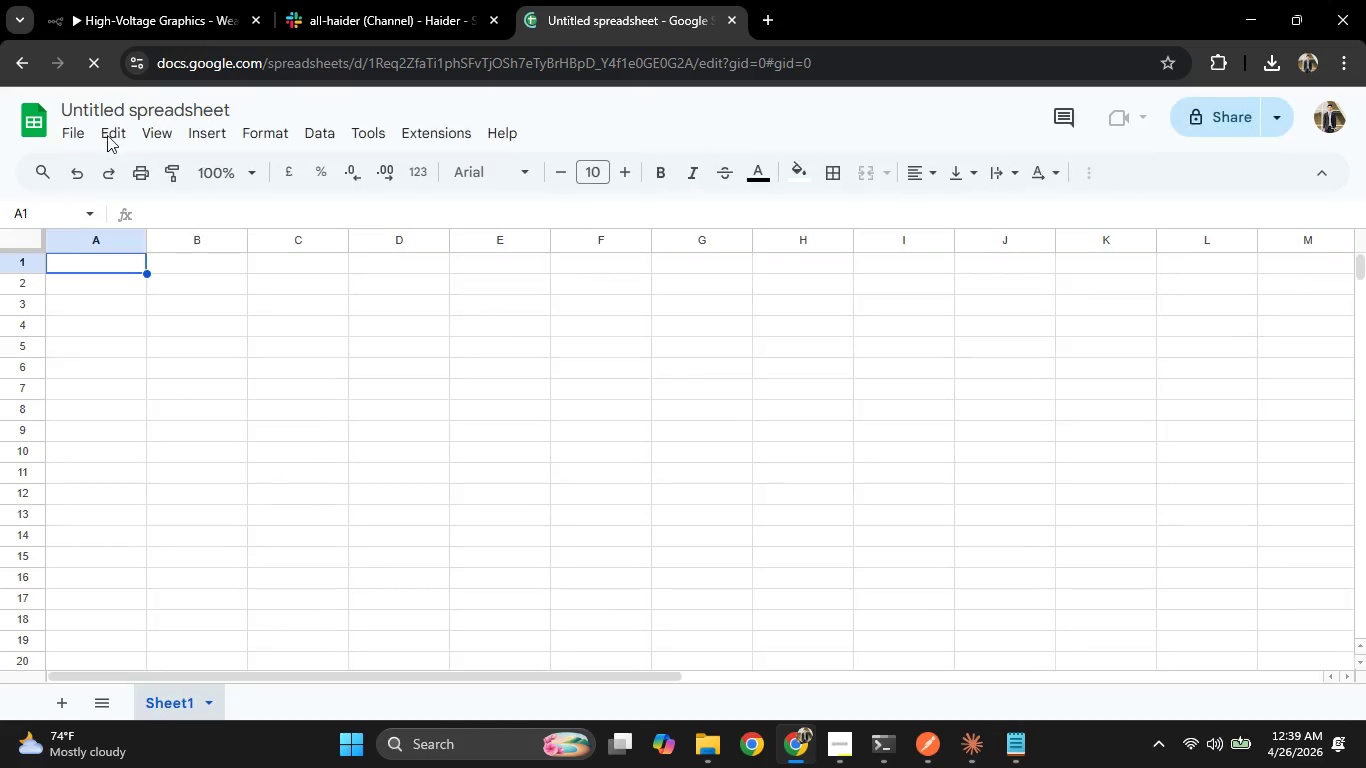 
left_click([111, 123])
 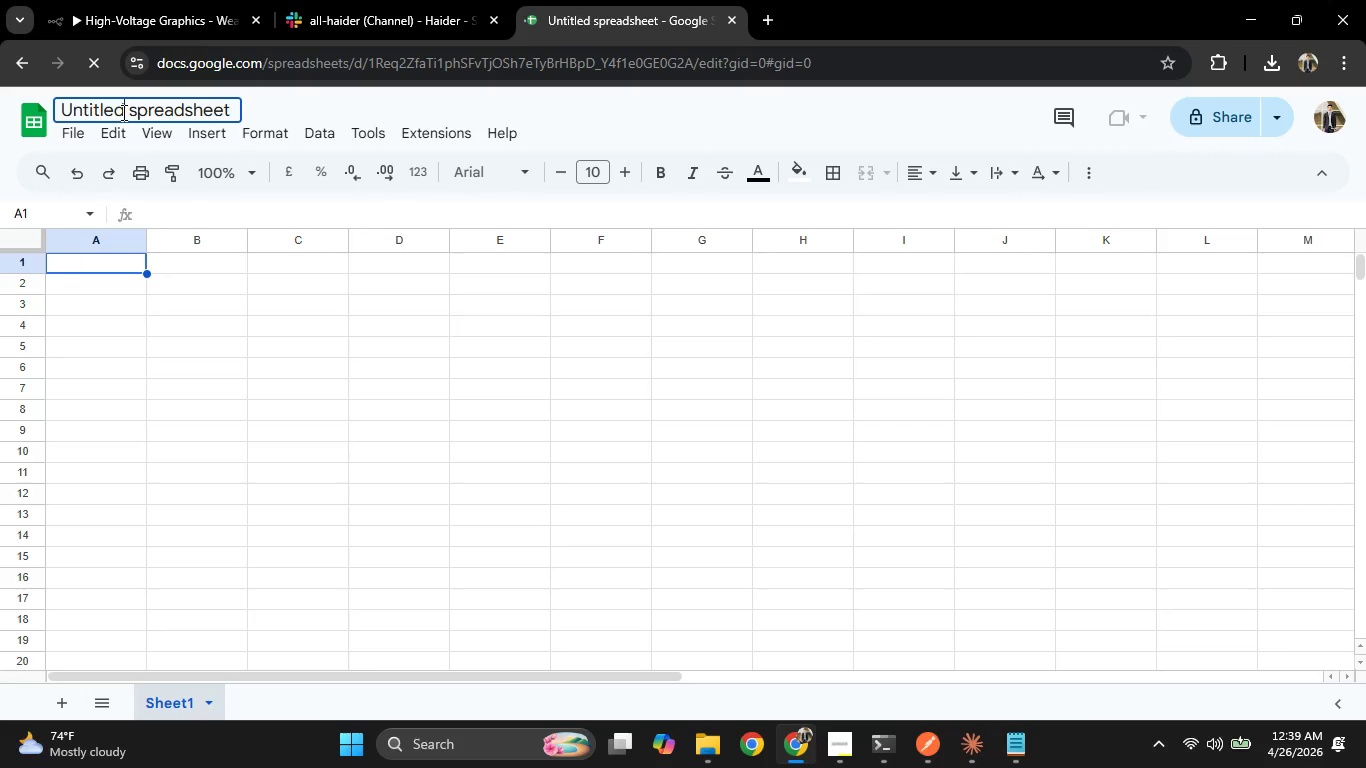 
key(Control+A)
 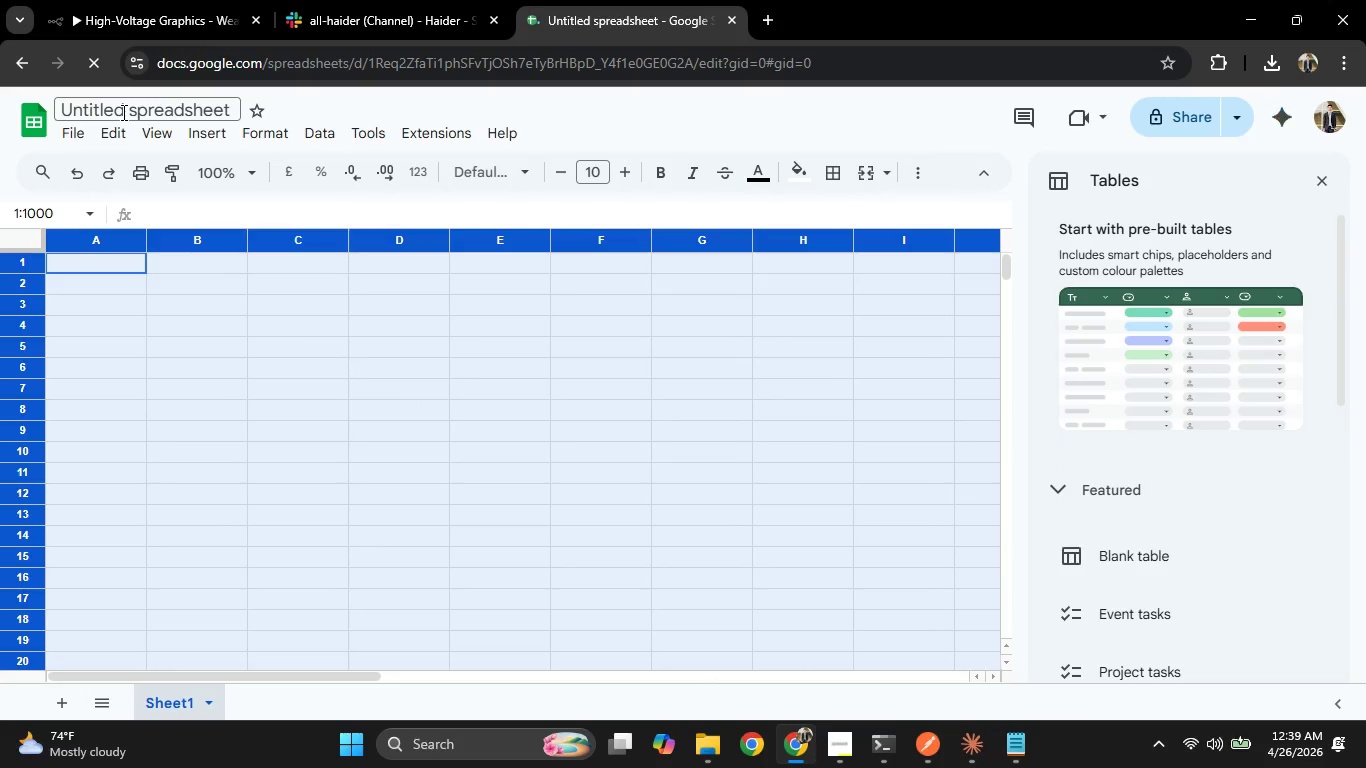 
double_click([122, 112])
 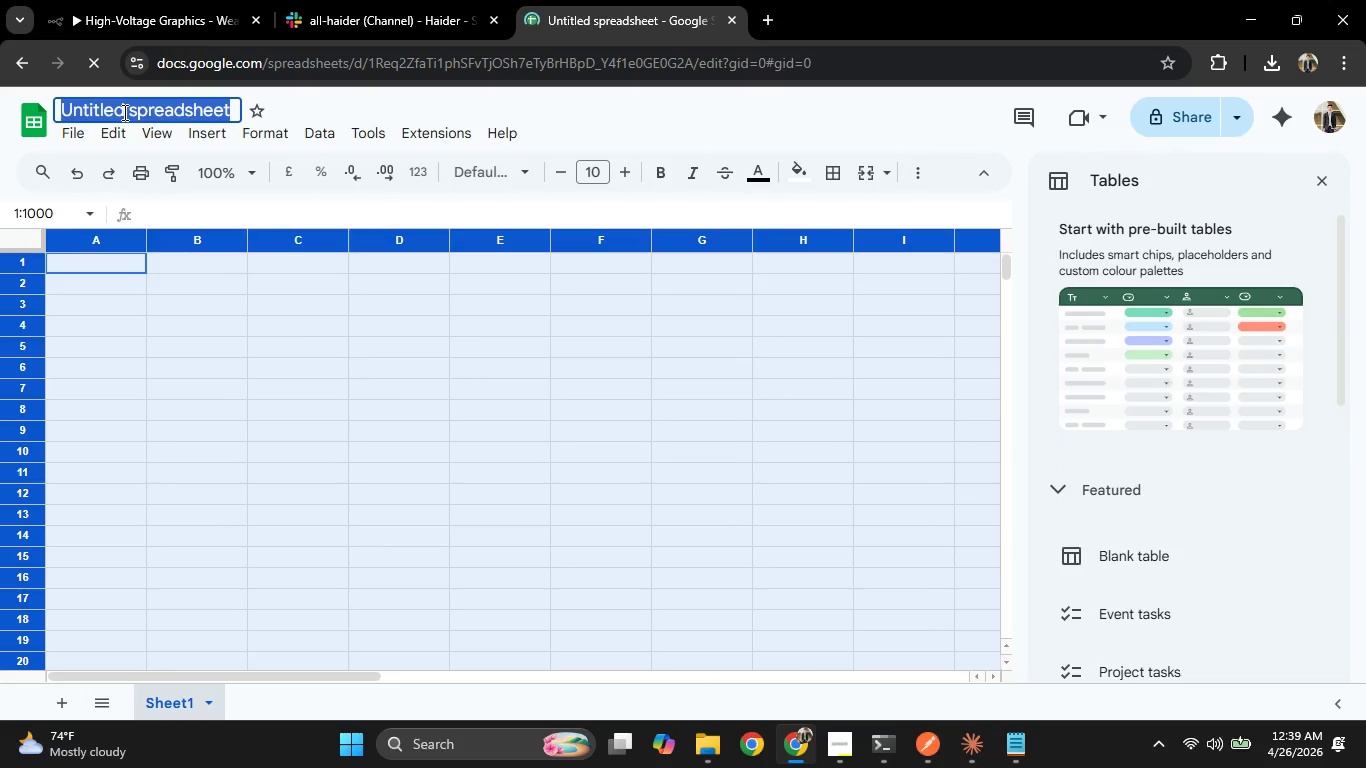 
key(Control+V)
 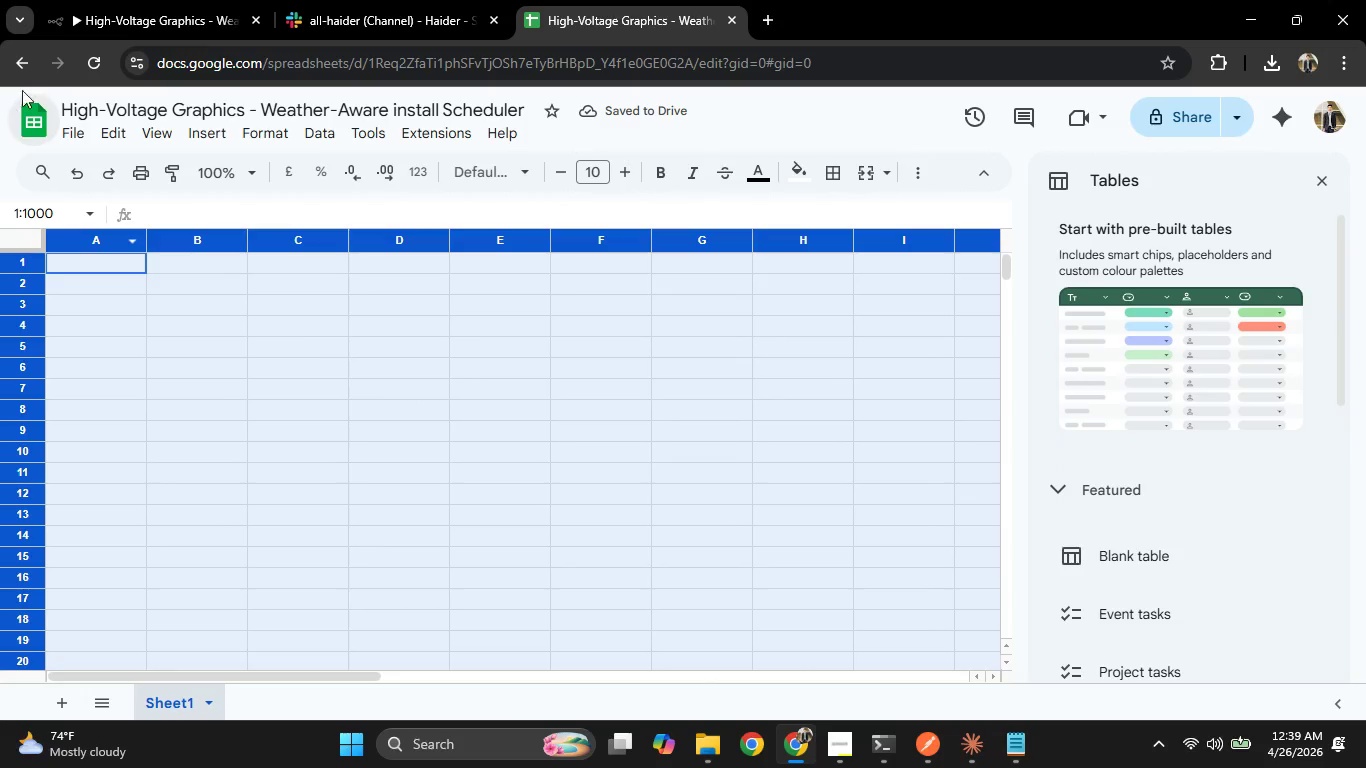 
double_click([154, 0])
 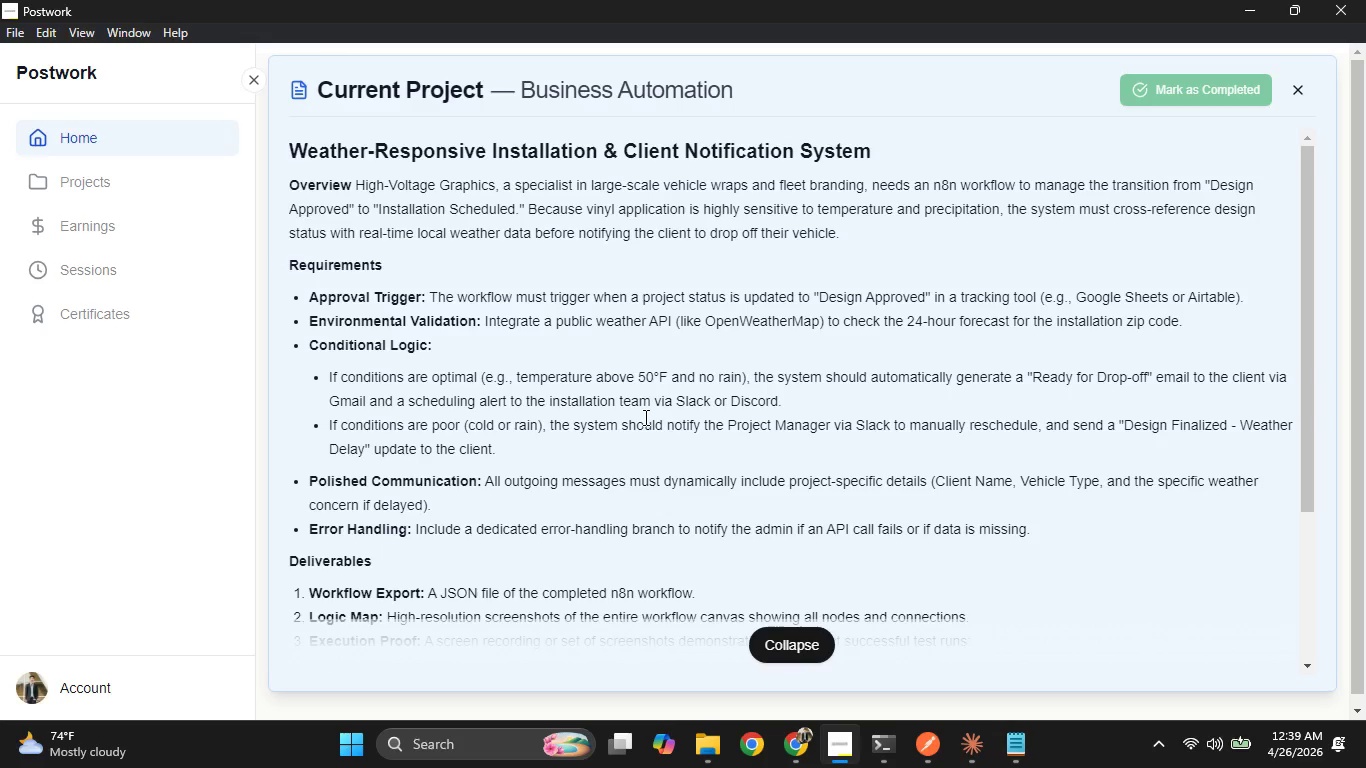 
wait(12.55)
 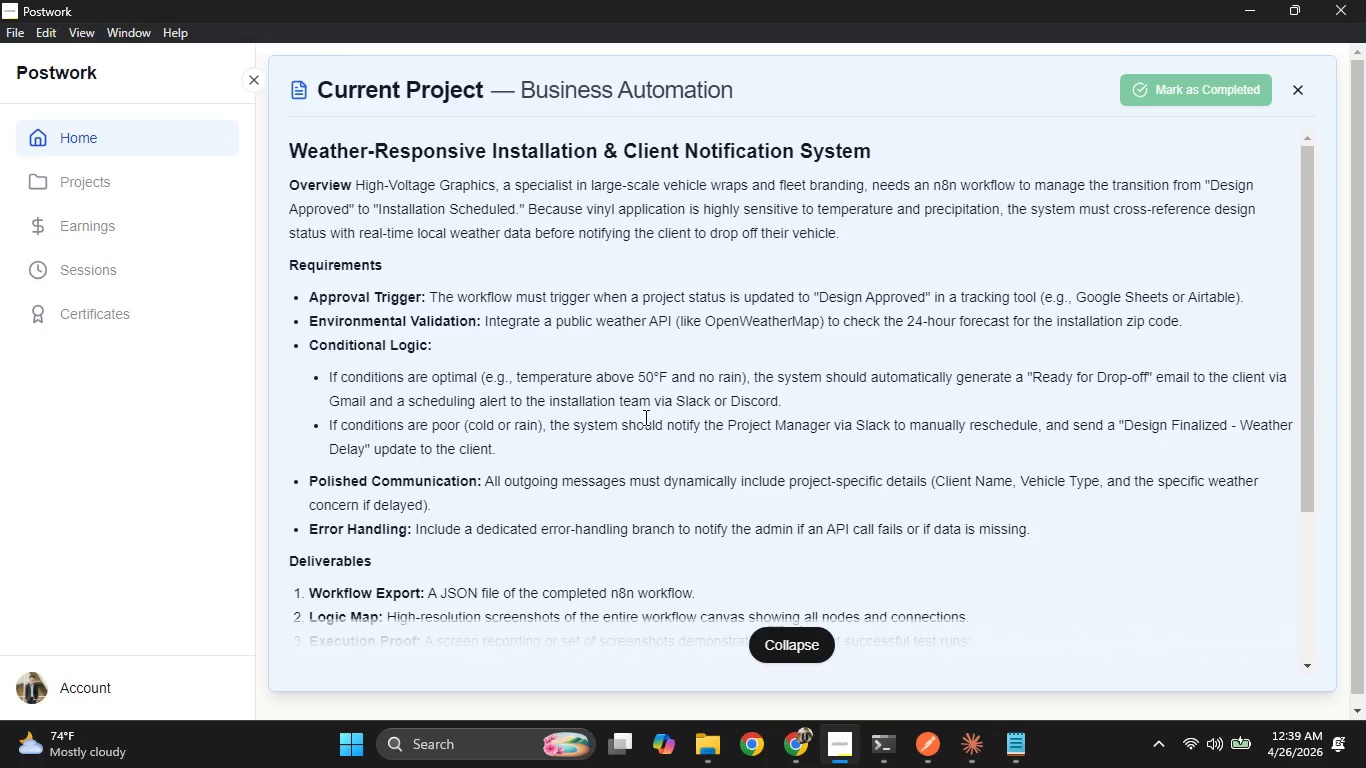 
left_click([593, 0])
 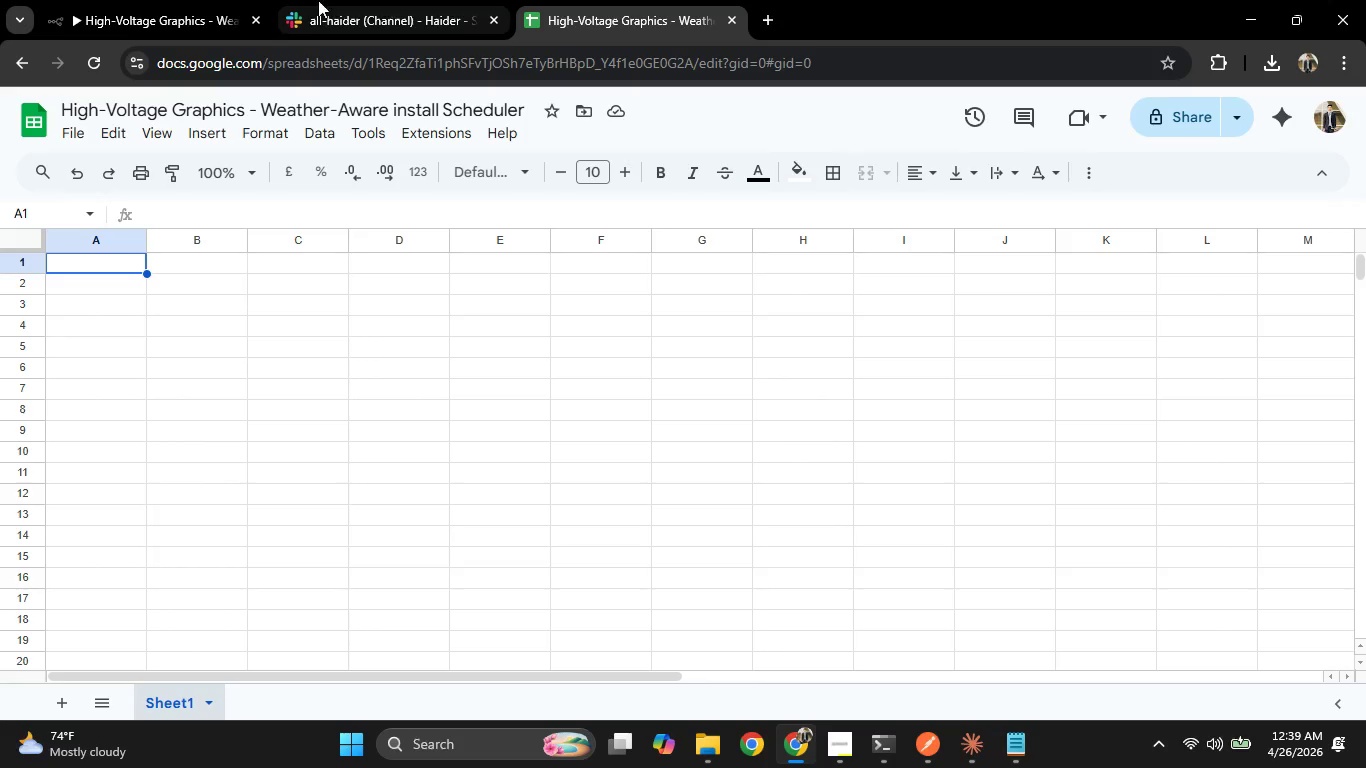 
left_click([237, 0])
 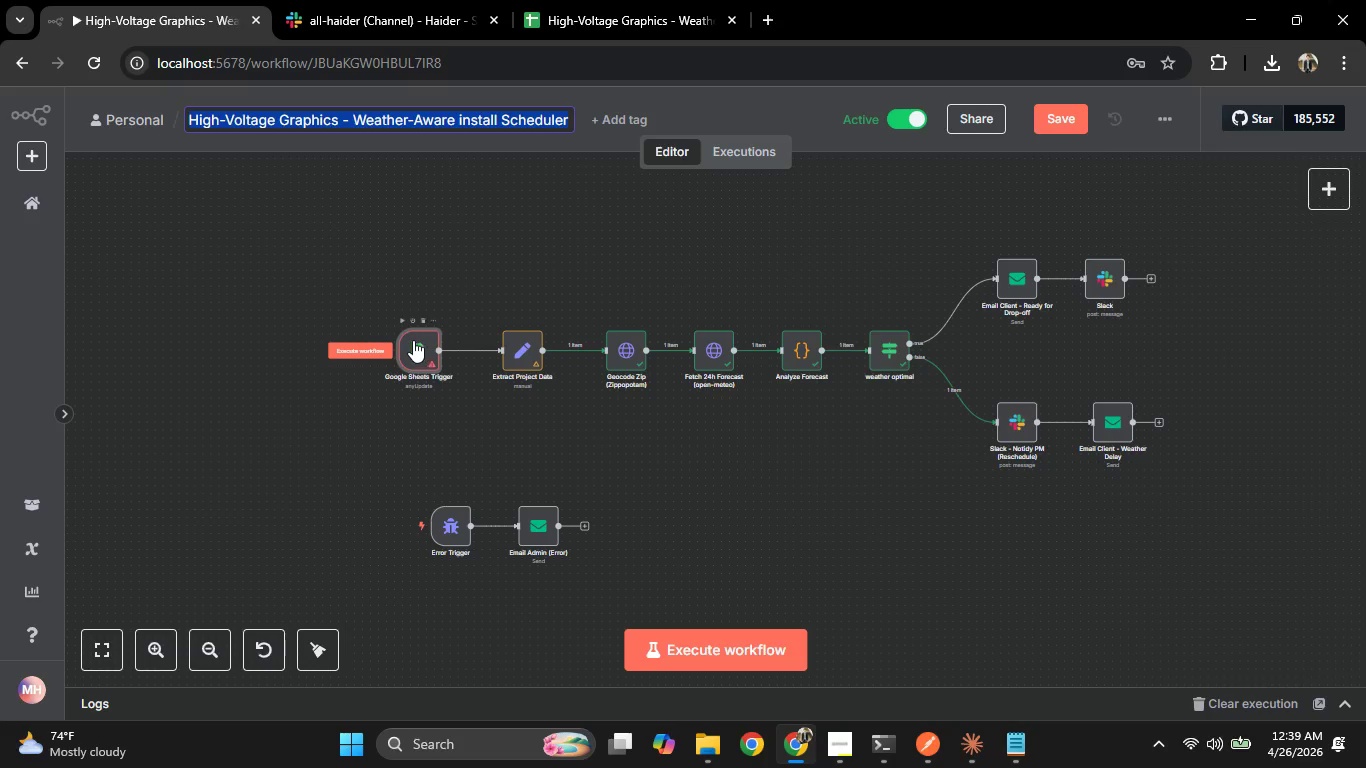 
double_click([413, 340])
 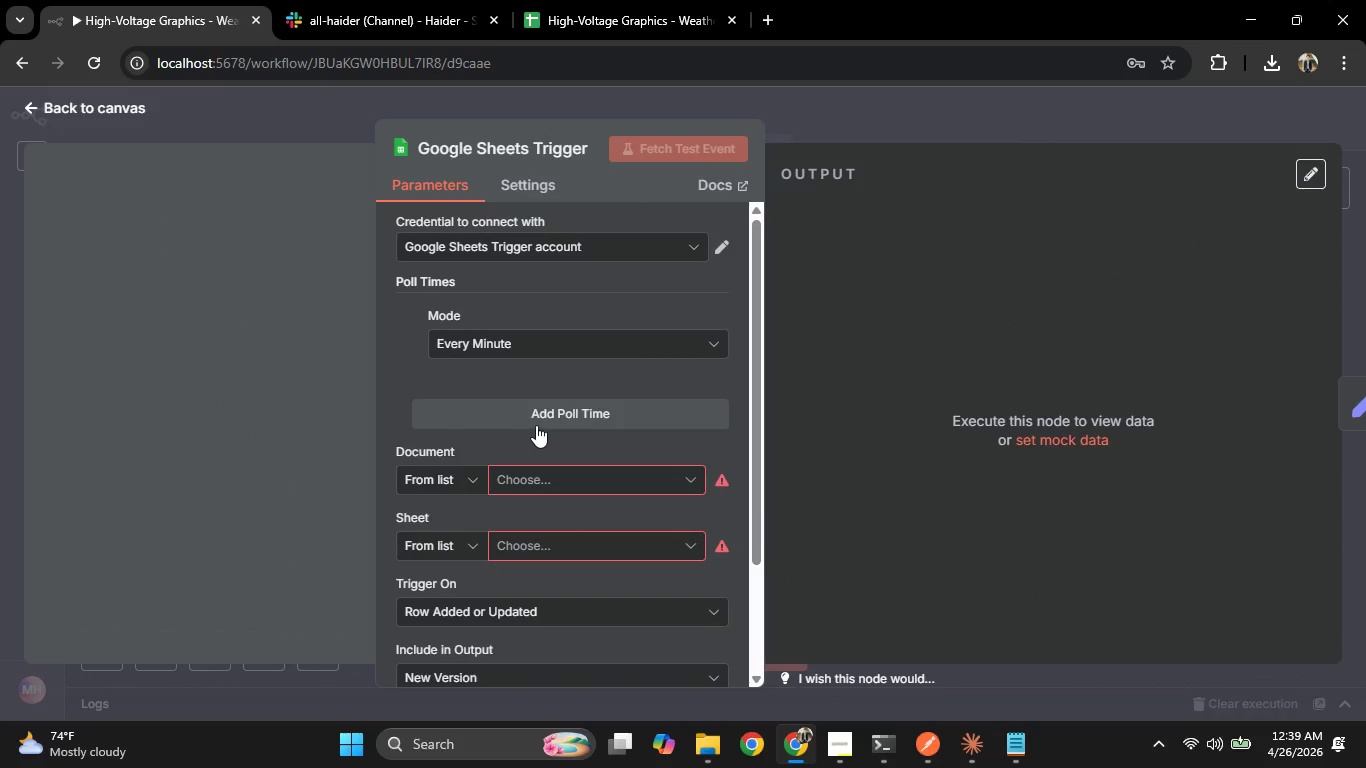 
mouse_move([553, 518])
 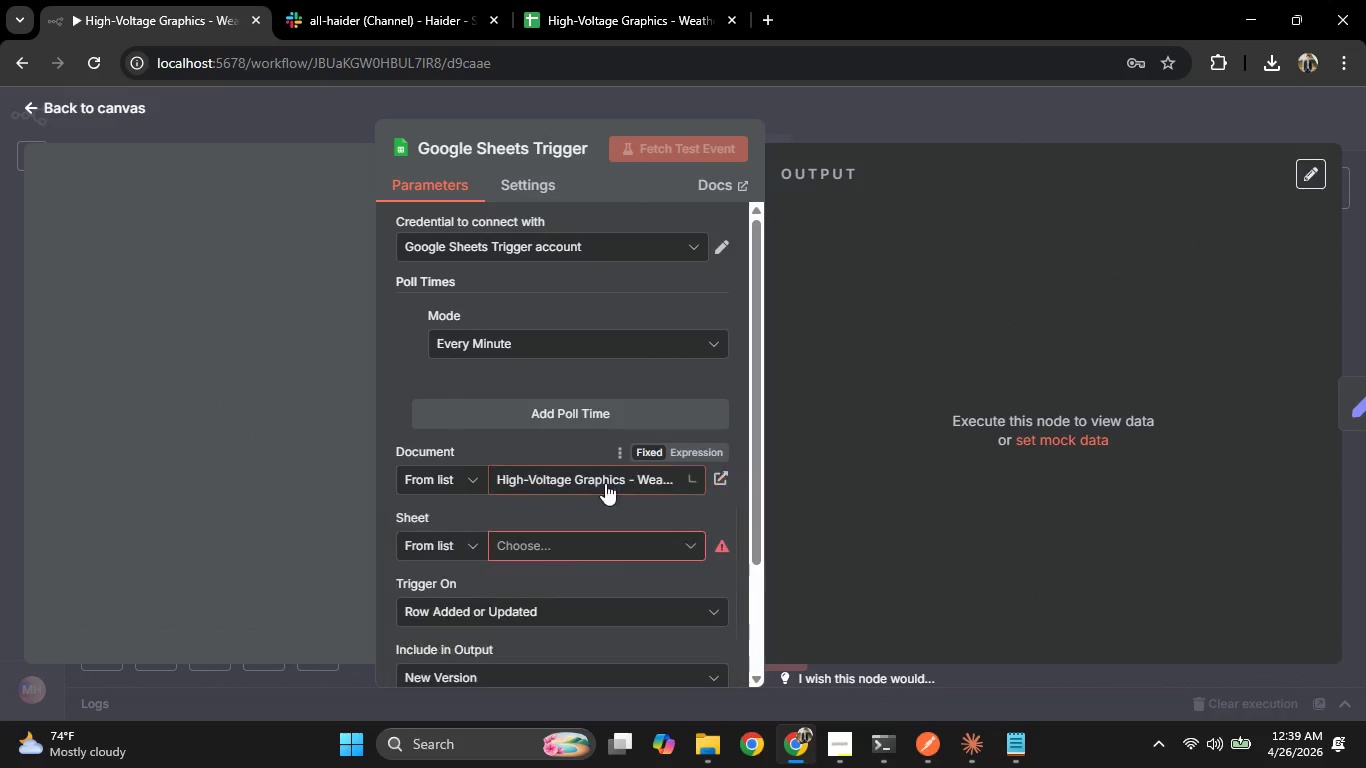 
left_click([568, 399])
 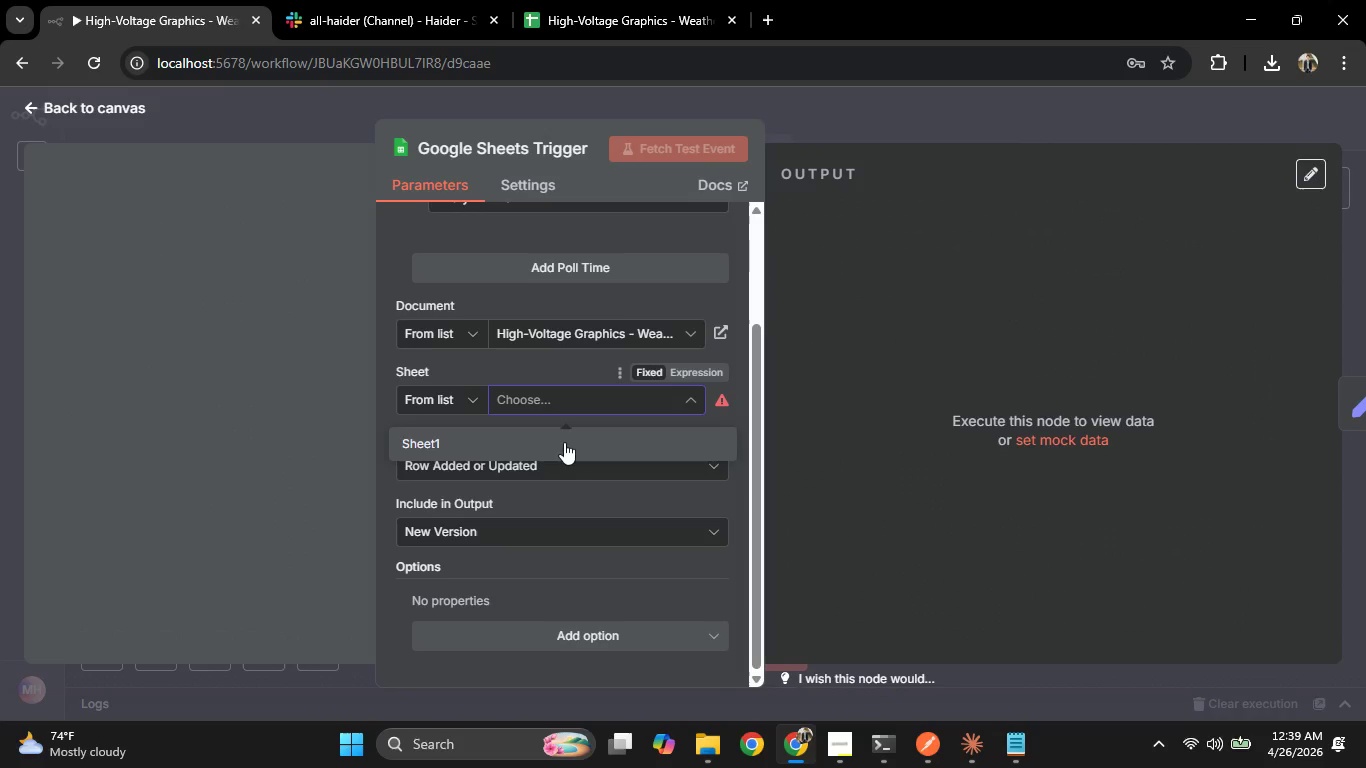 
scroll: coordinate [607, 478], scroll_direction: down, amount: 2.0
 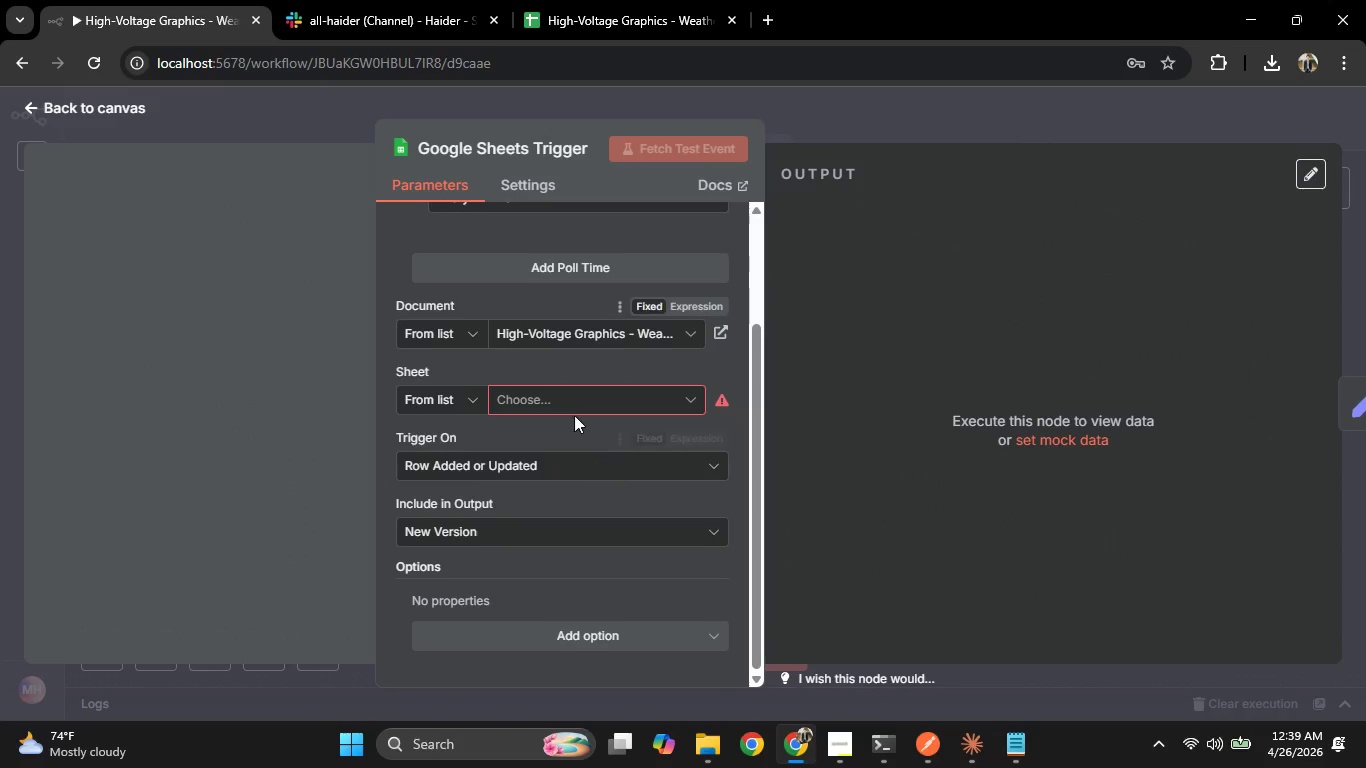 
left_click([564, 444])
 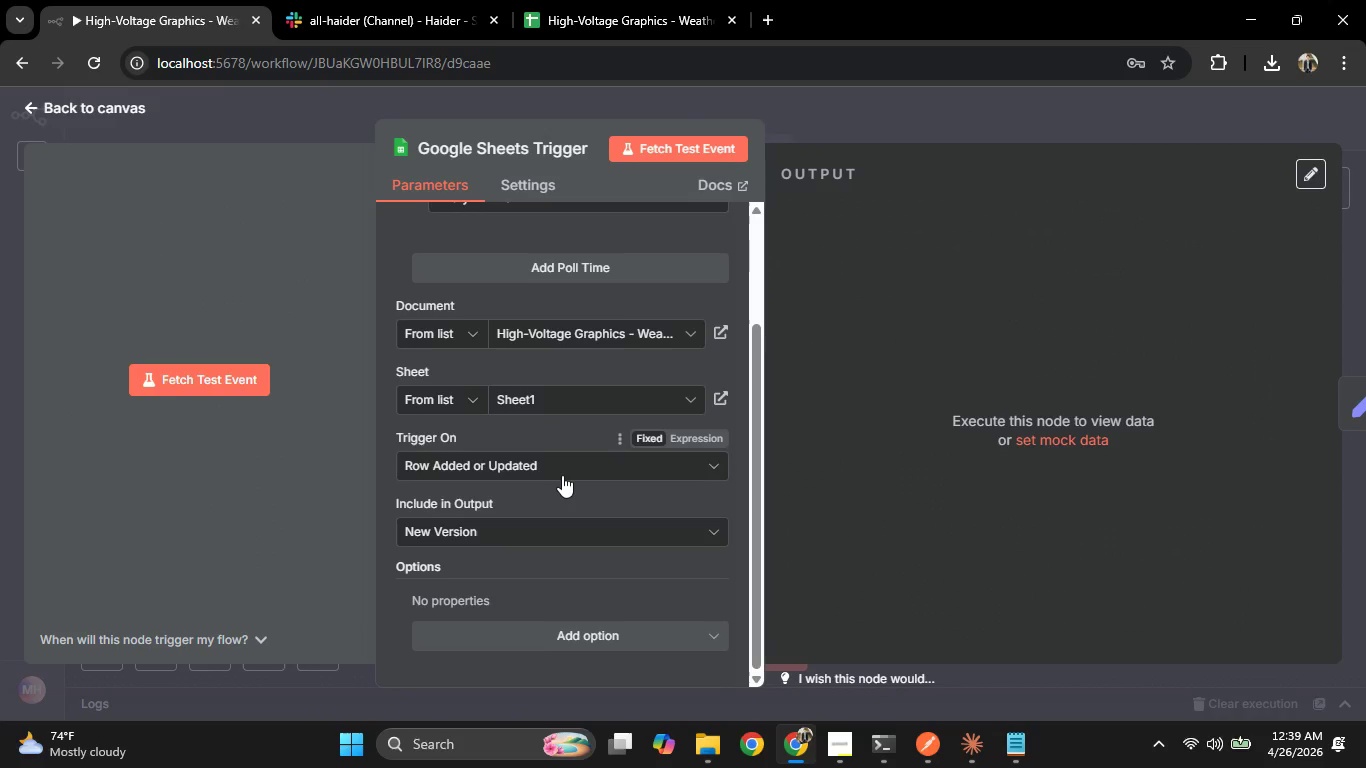 
scroll: coordinate [540, 536], scroll_direction: down, amount: 4.0
 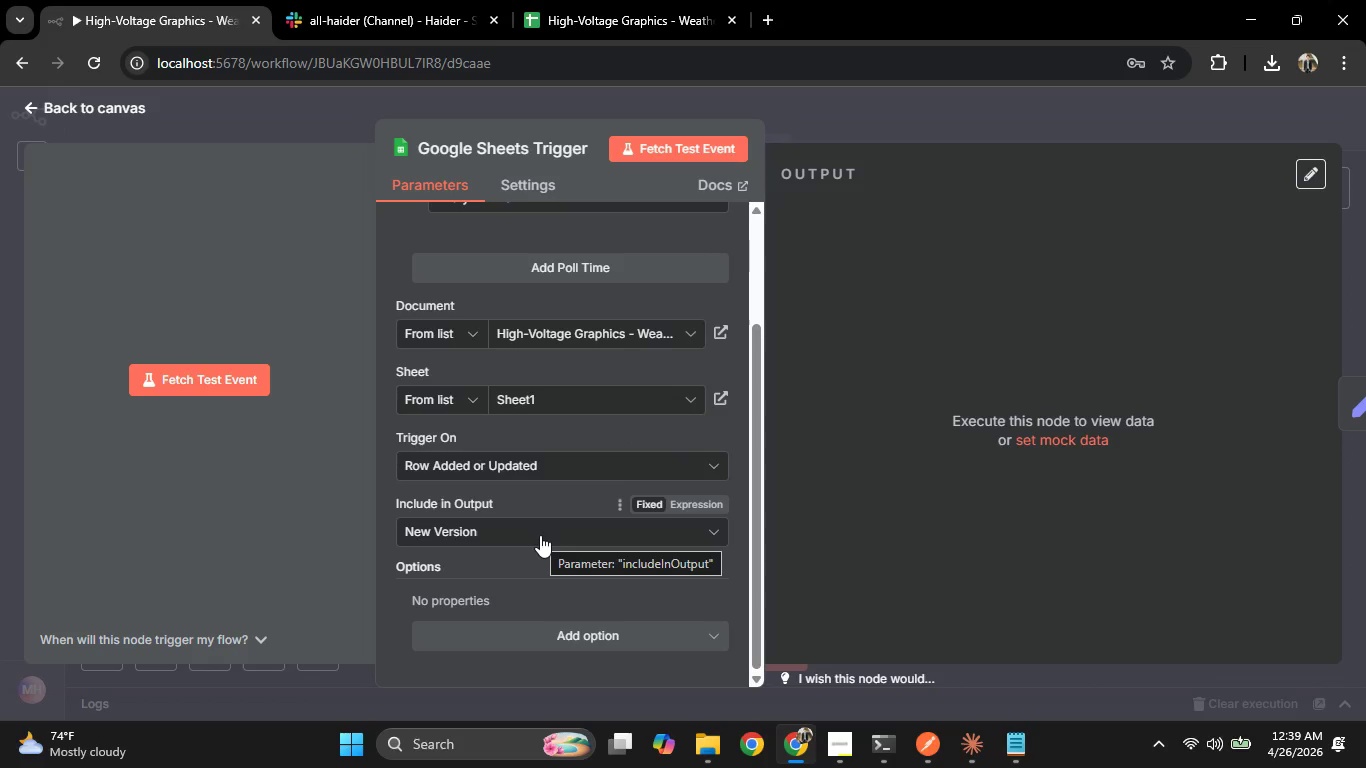 
left_click([540, 535])
 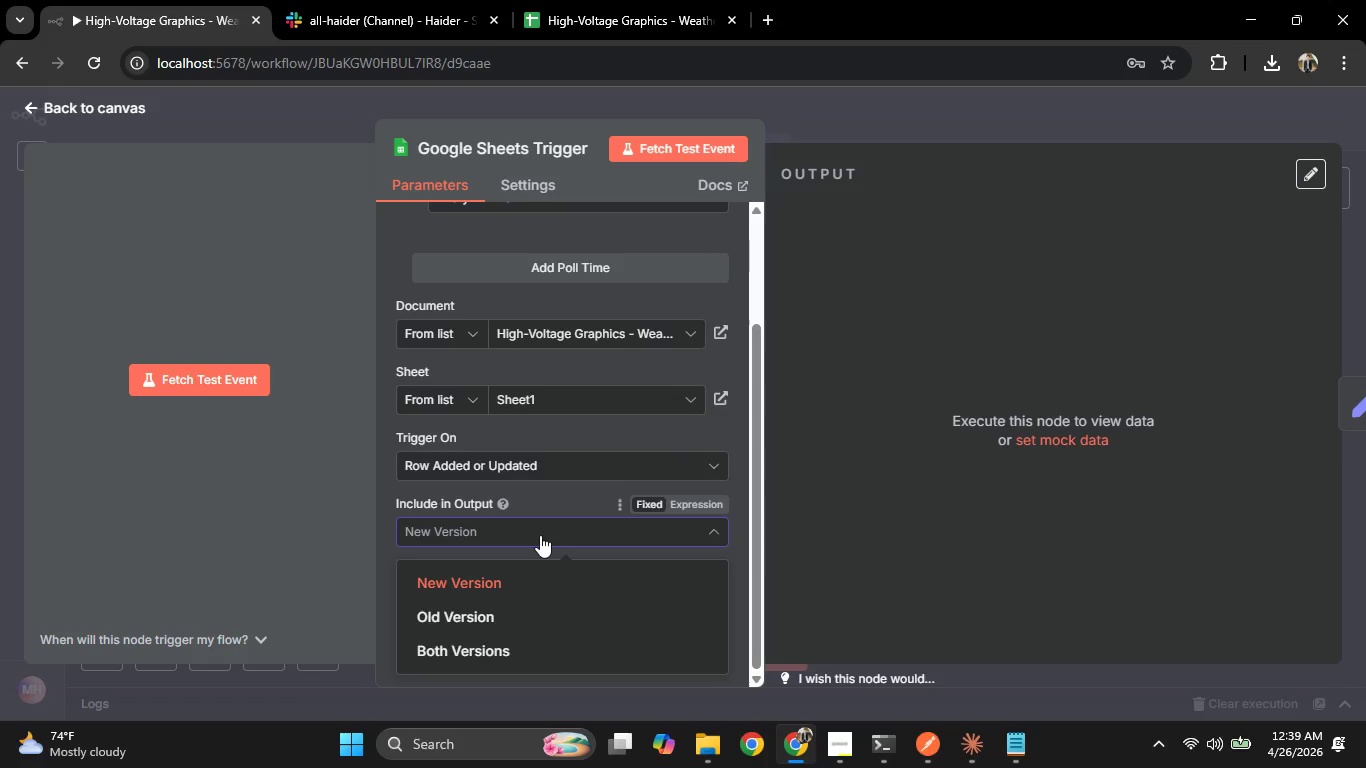 
left_click([540, 535])
 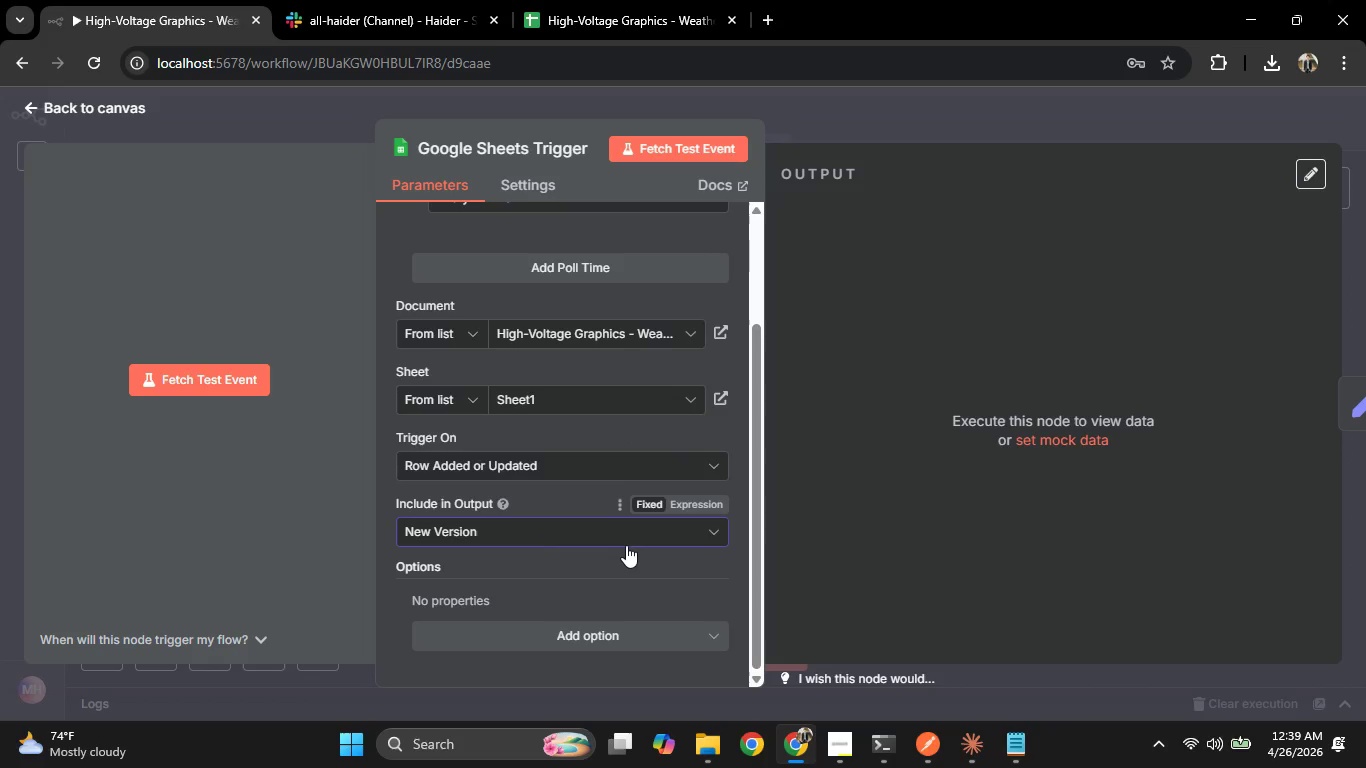 
left_click([641, 628])
 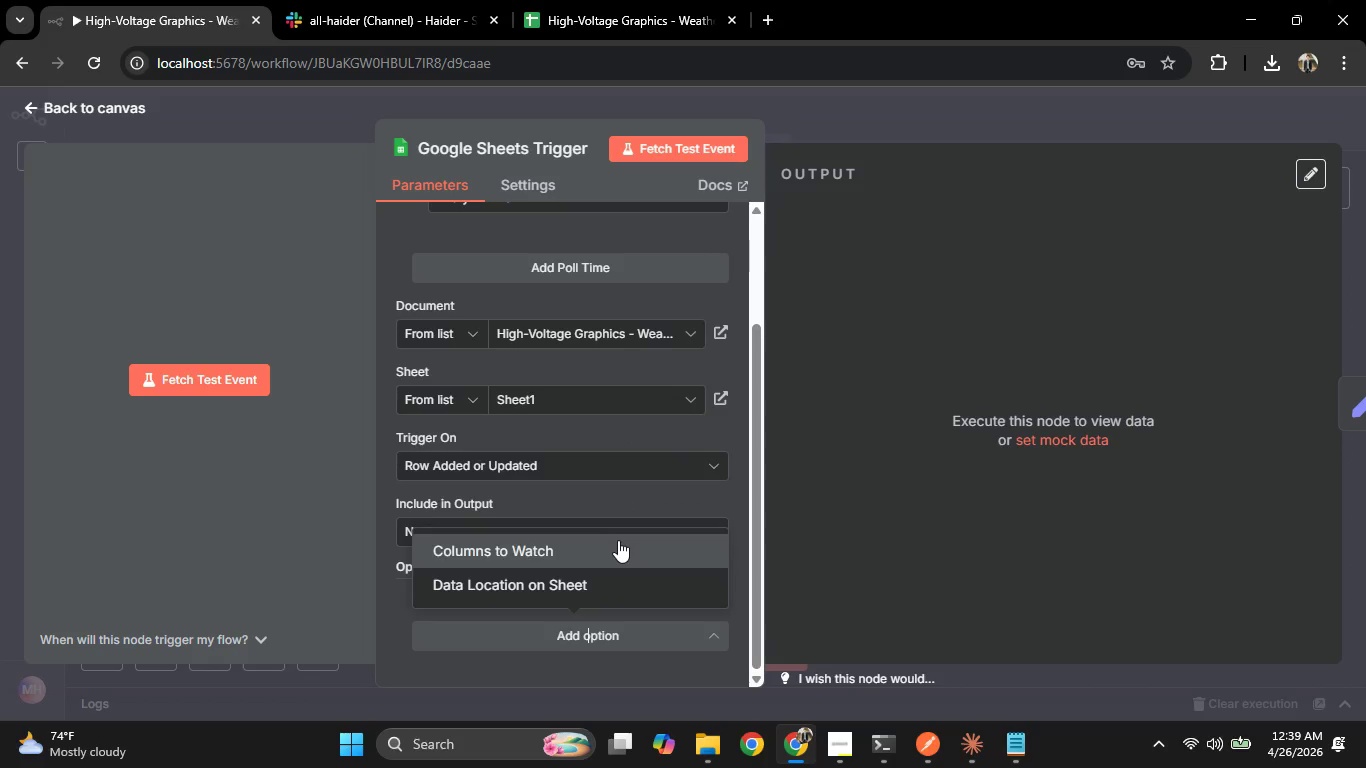 
scroll: coordinate [618, 540], scroll_direction: down, amount: 6.0
 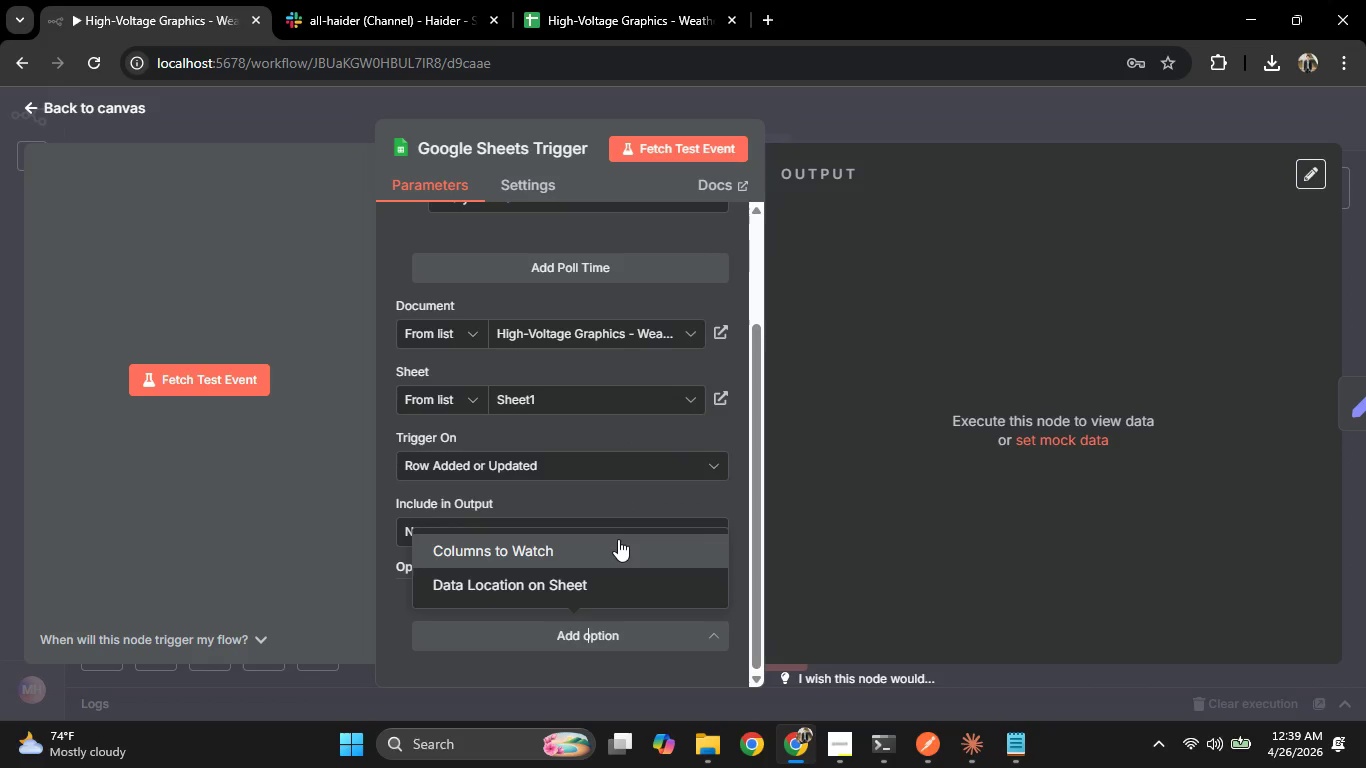 
left_click([618, 539])
 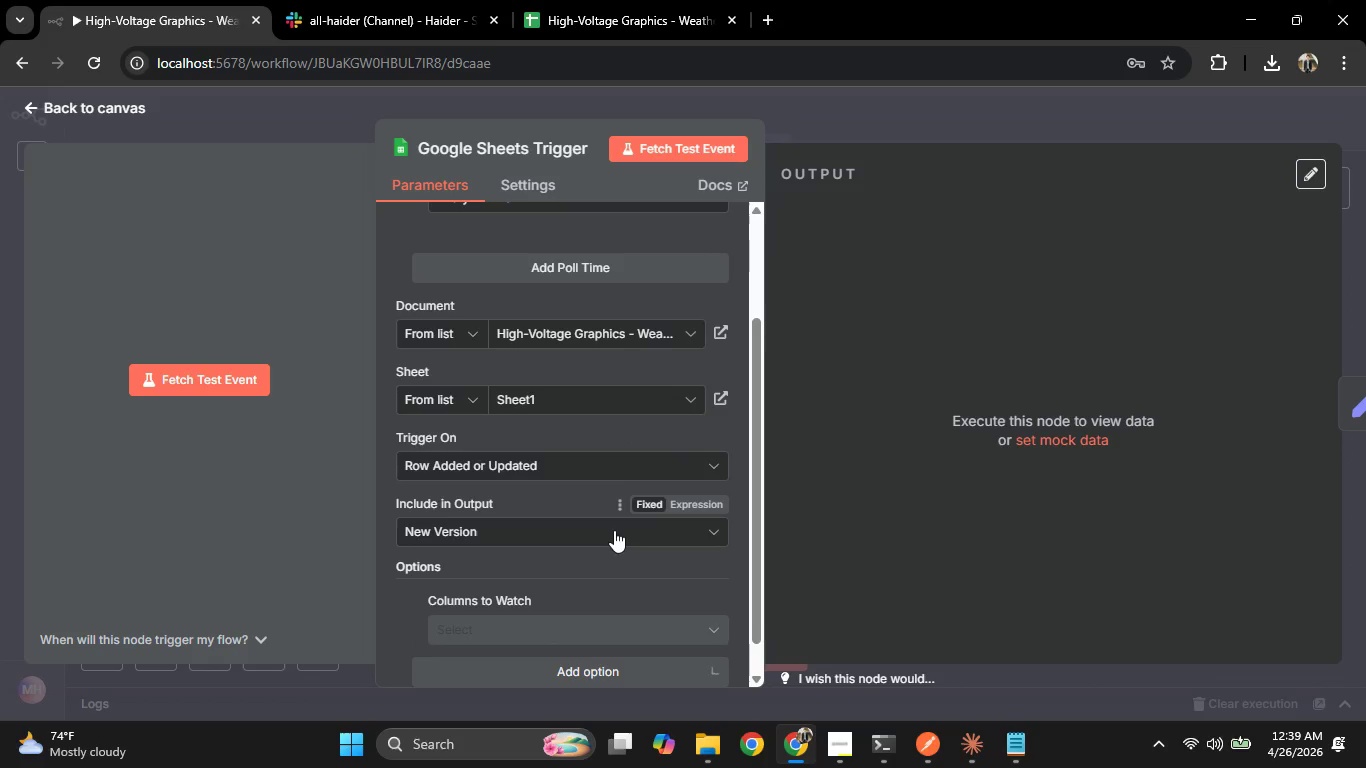 
scroll: coordinate [583, 438], scroll_direction: down, amount: 7.0
 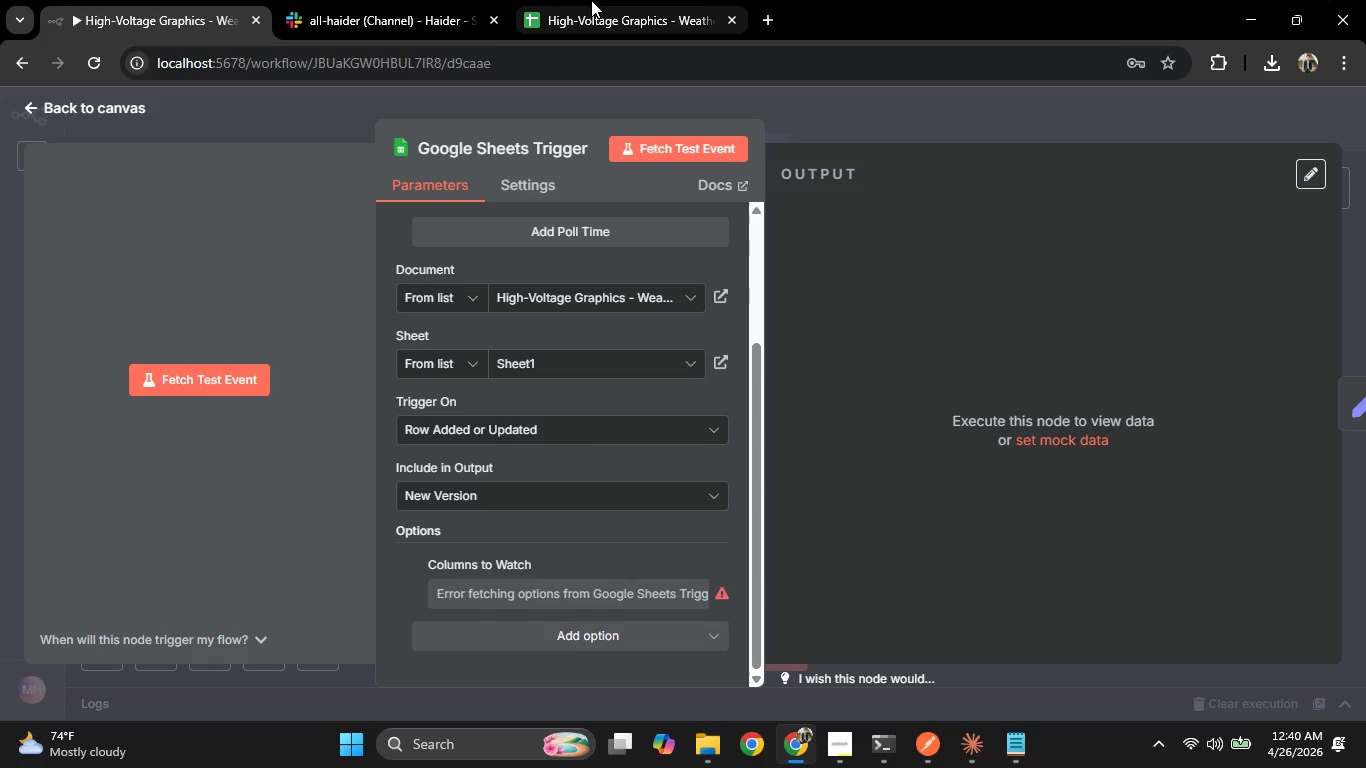 
left_click([4, 227])
 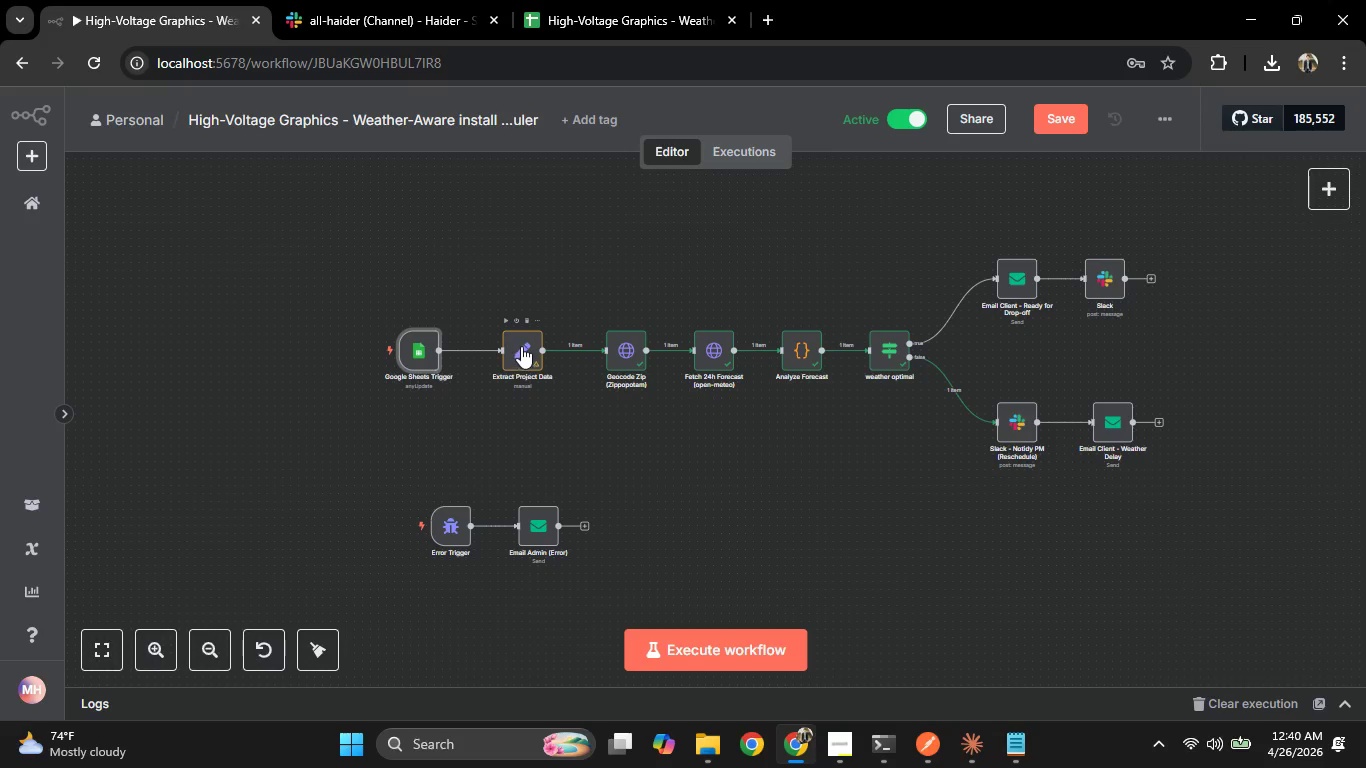 
double_click([521, 345])
 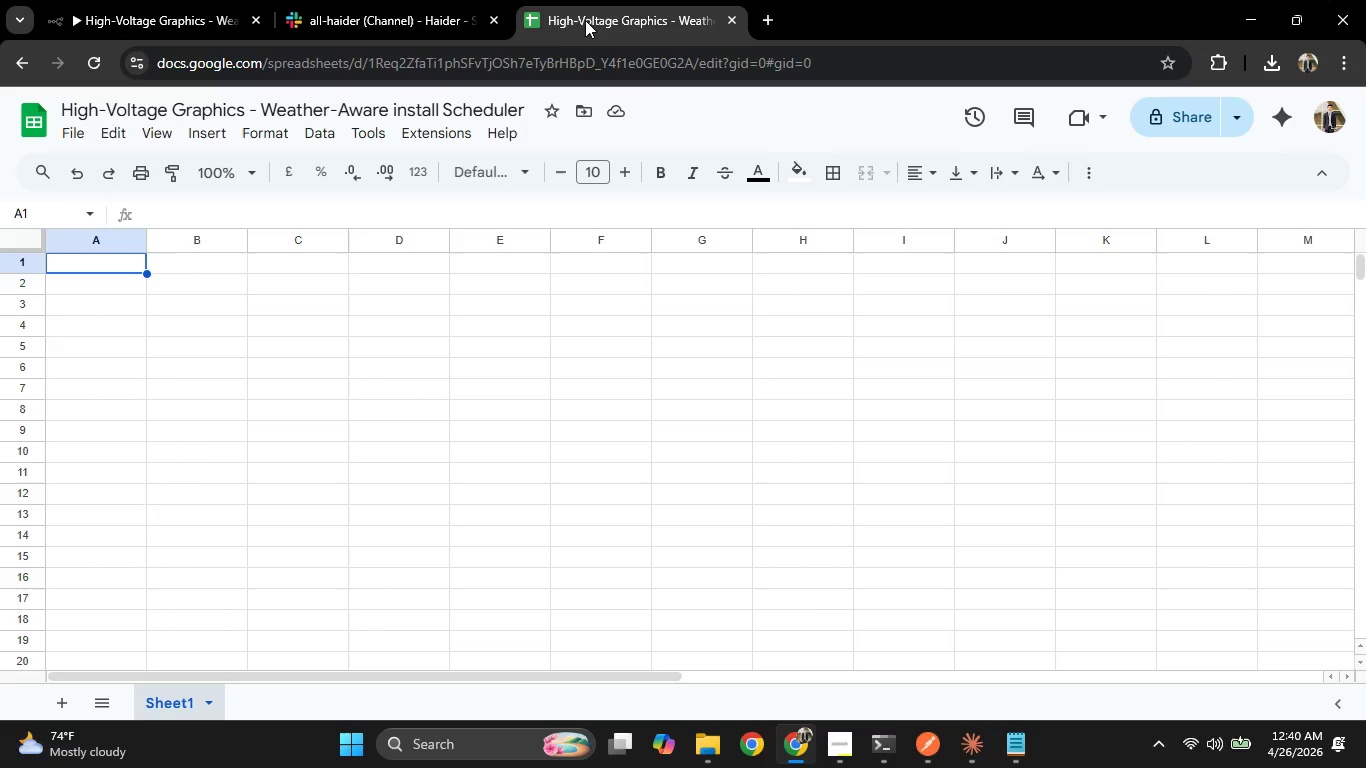 
double_click([99, 263])
 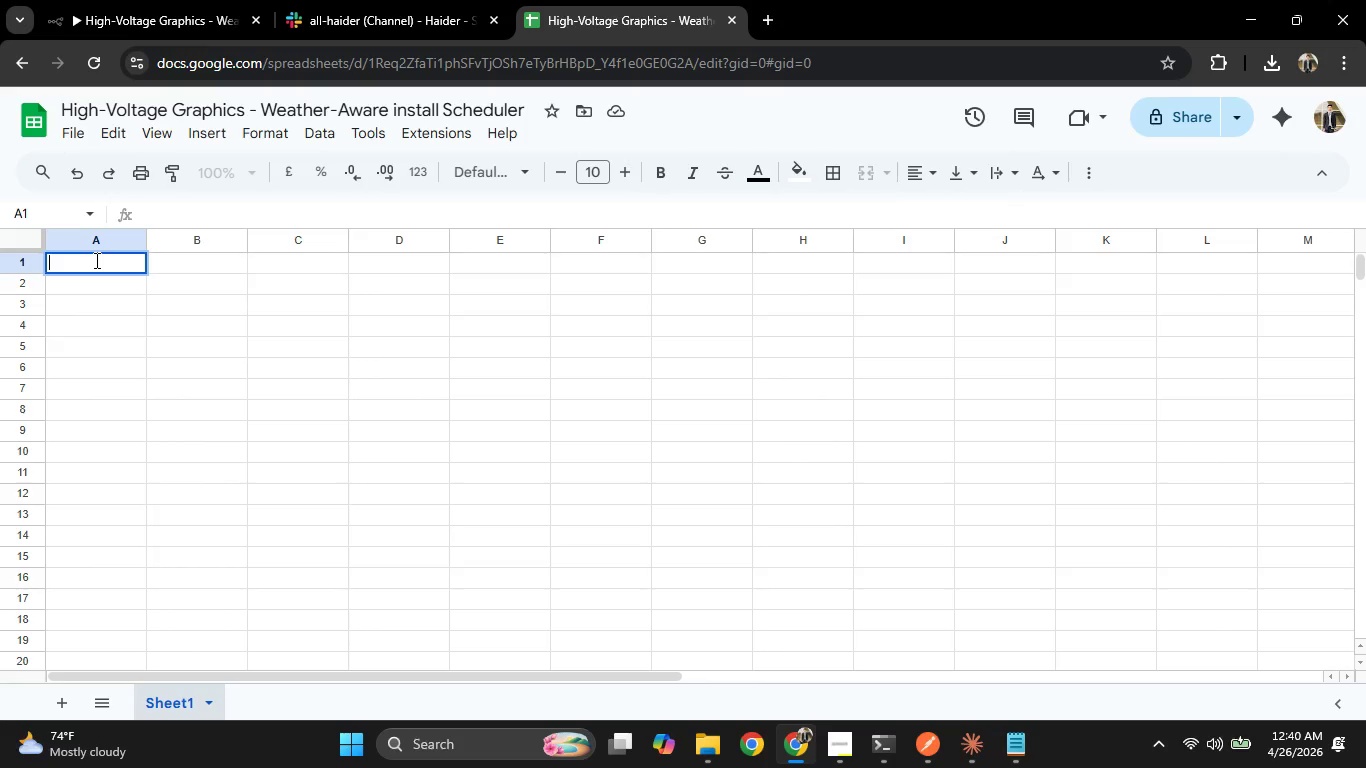 
type(Project)
 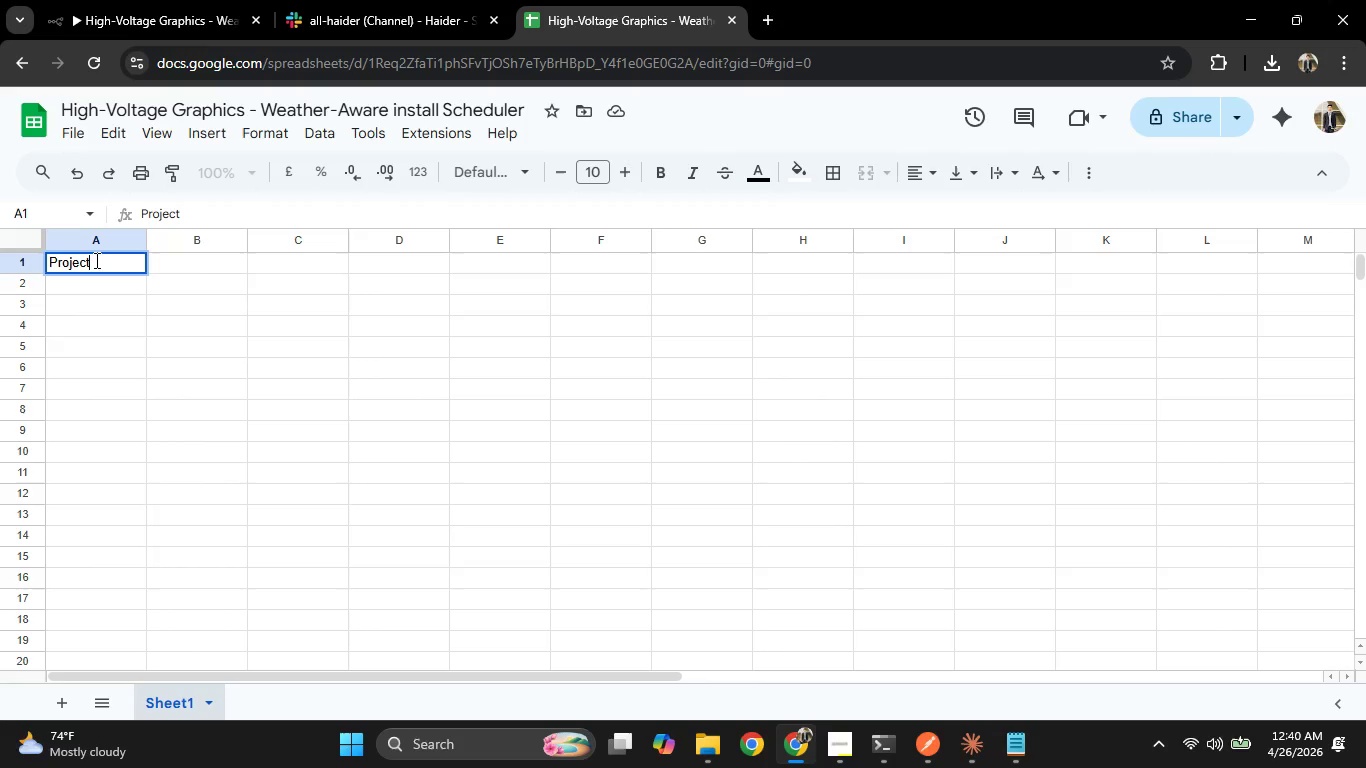 
key(Control+A)
 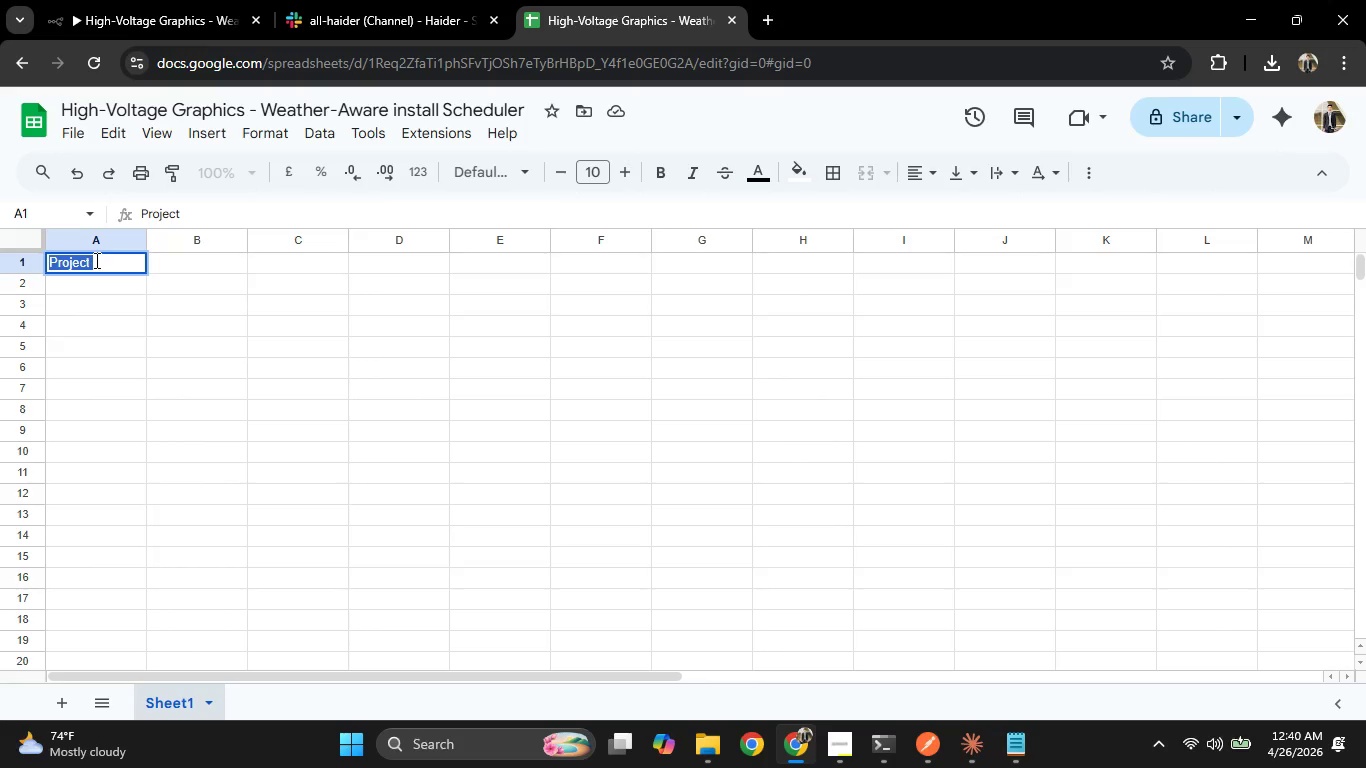 
key(Backspace)
 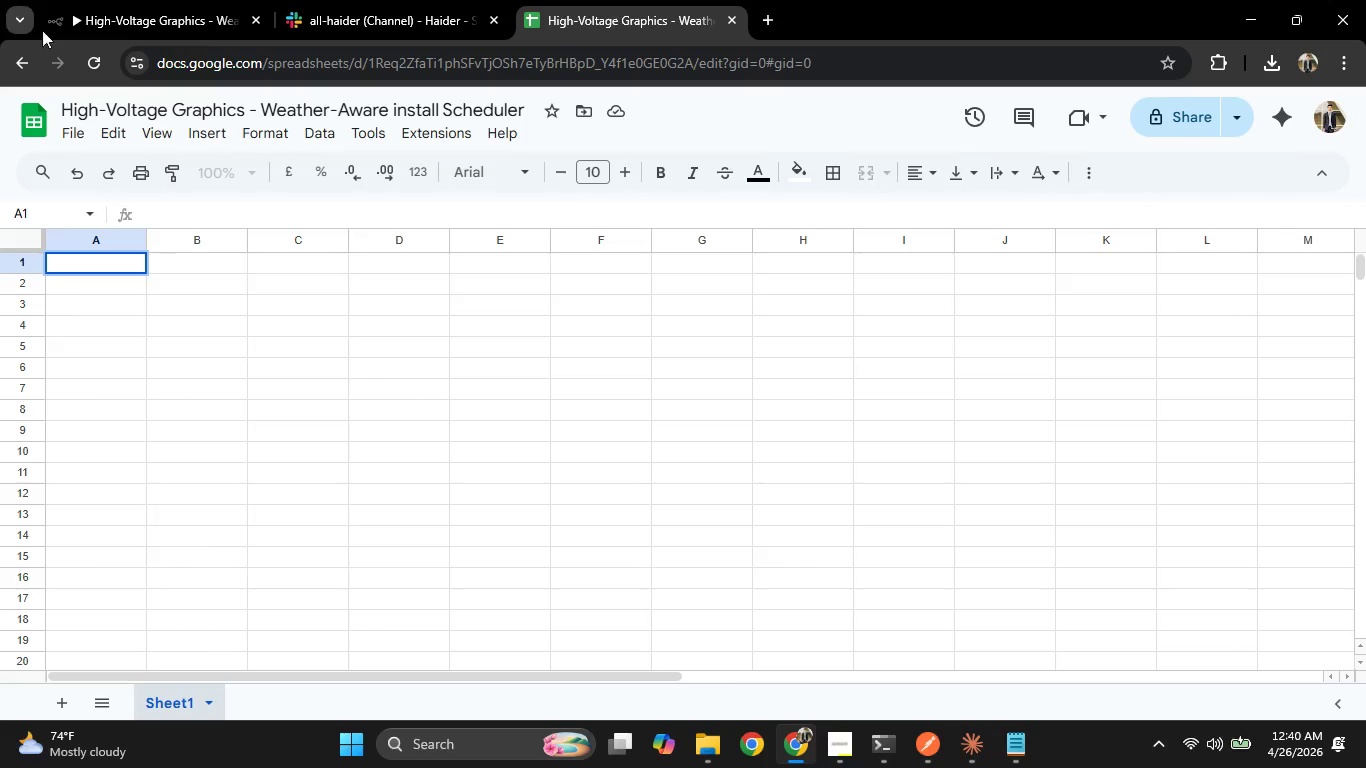 
left_click([83, 237])
 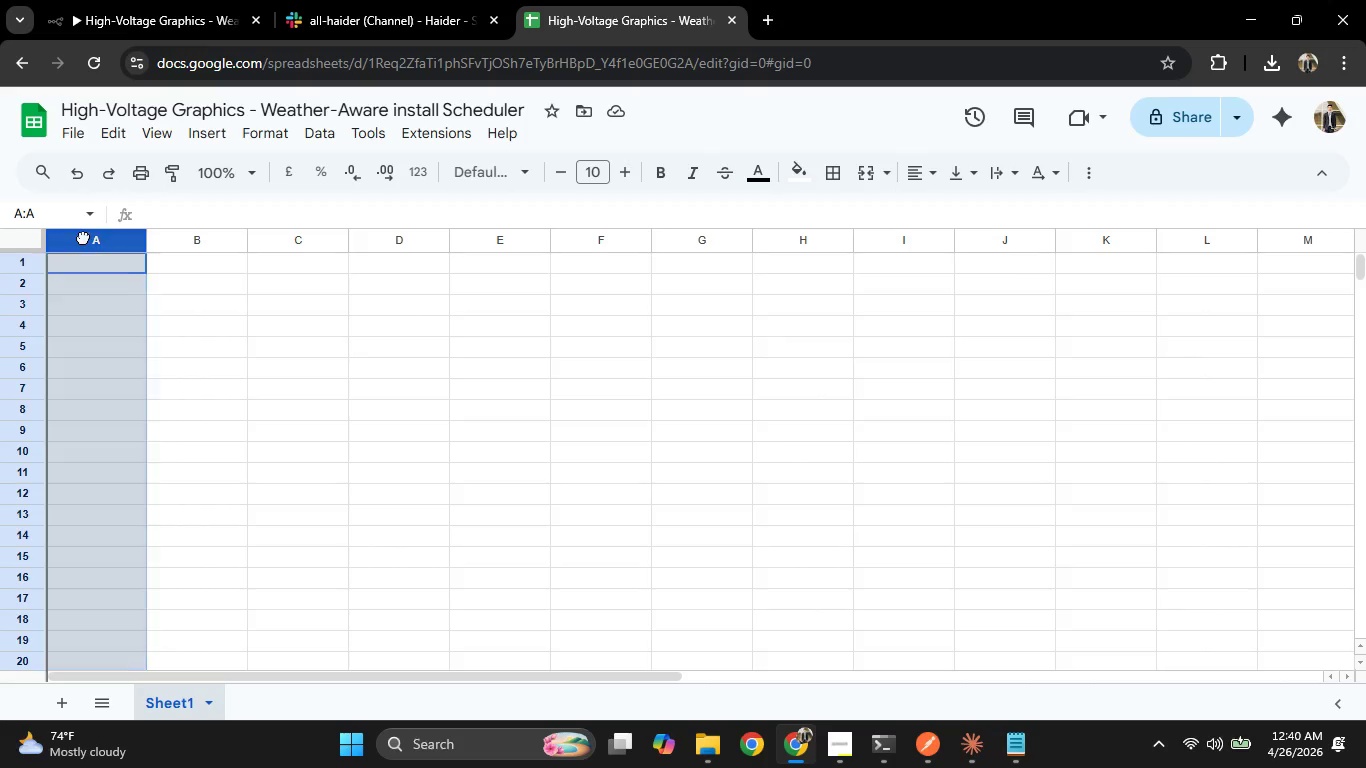 
double_click([83, 237])
 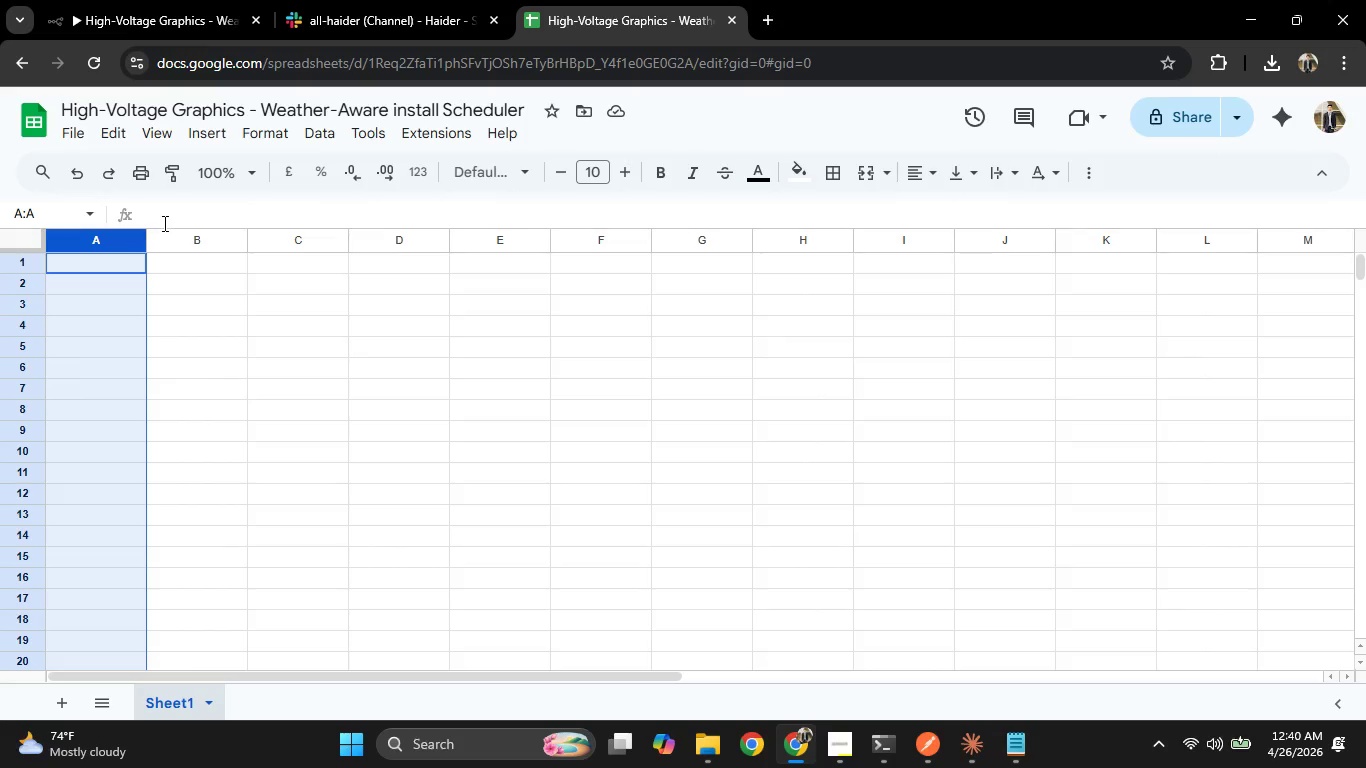 
left_click([163, 223])
 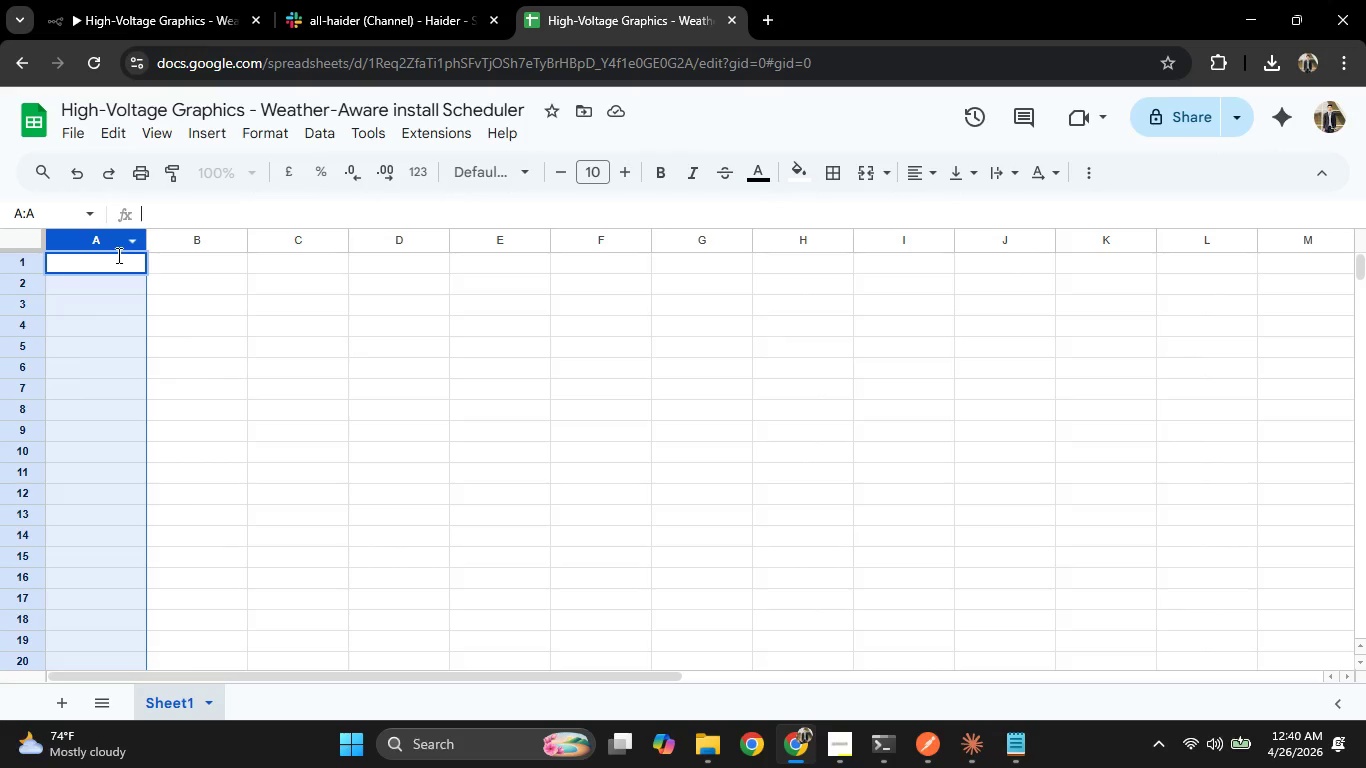 
triple_click([117, 257])
 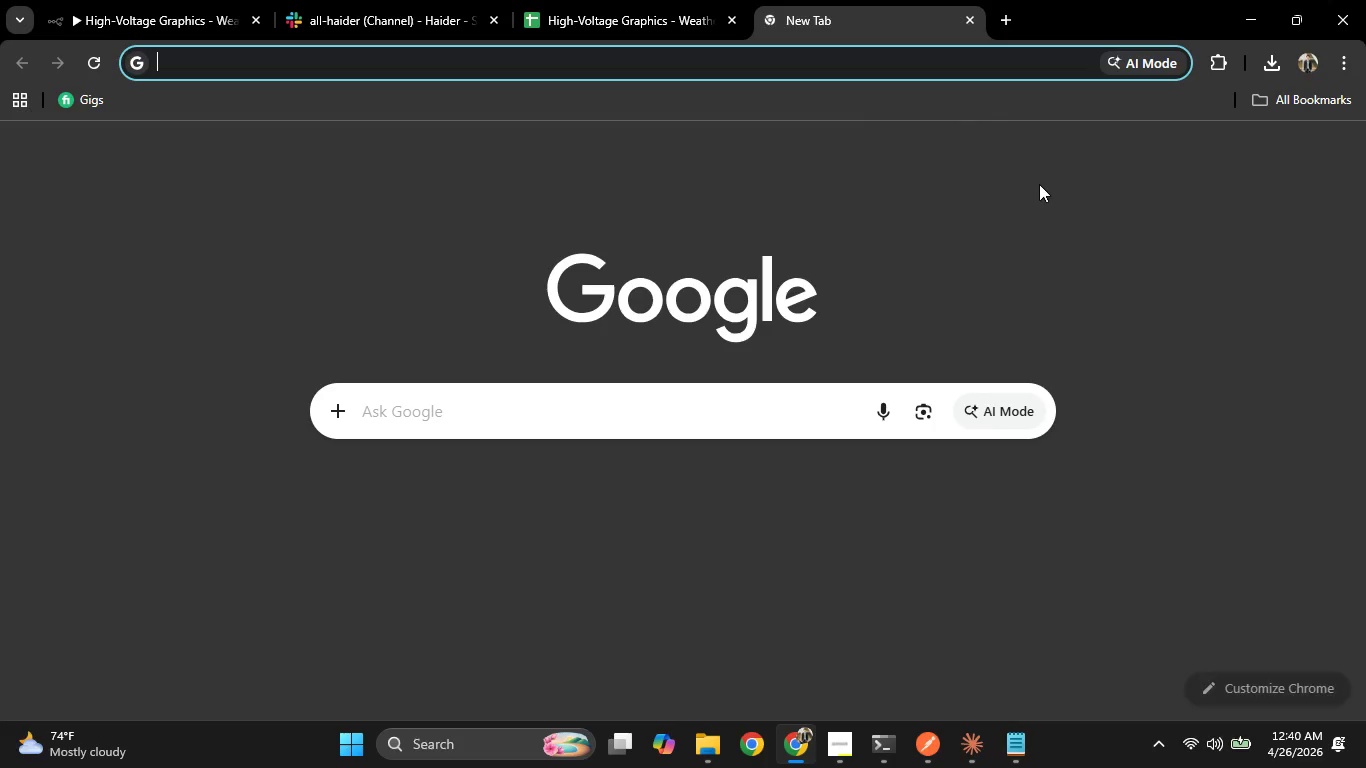 
left_click([1292, 150])
 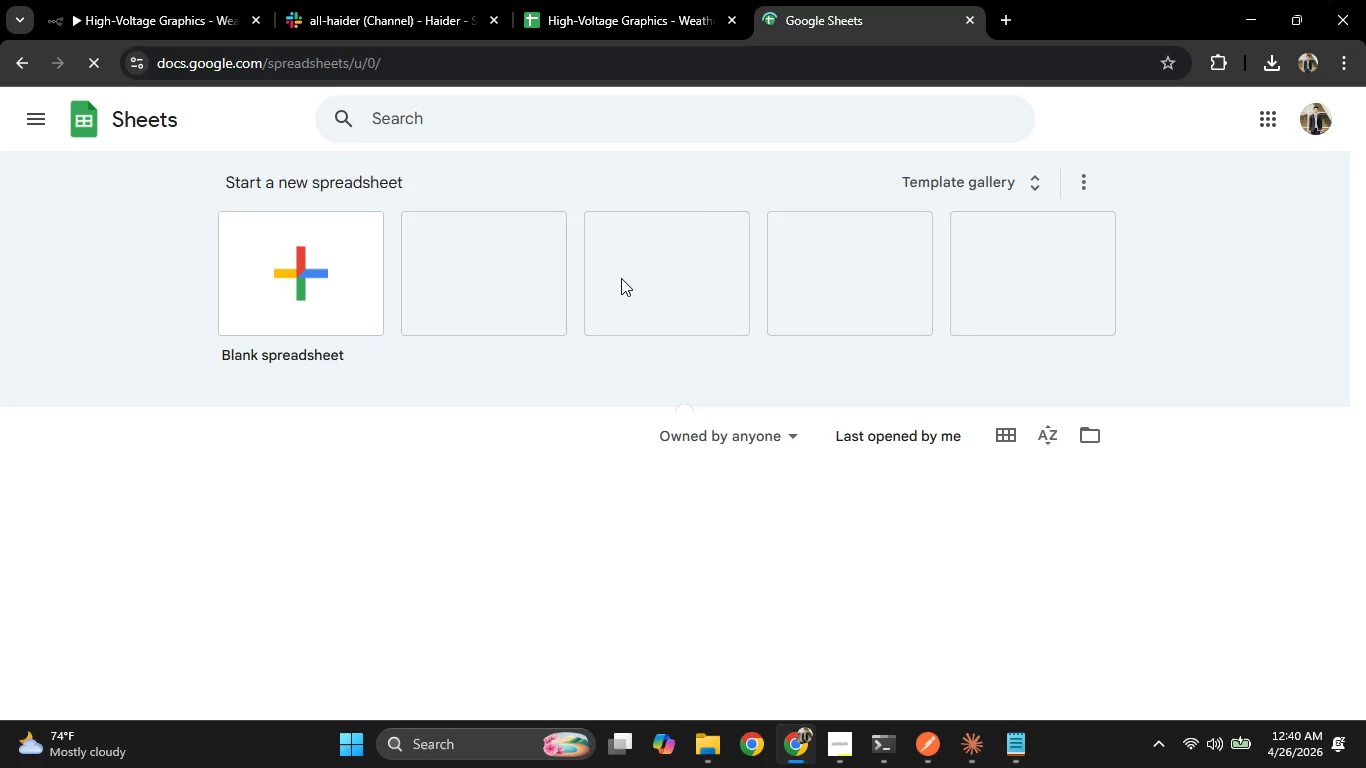 
wait(5.2)
 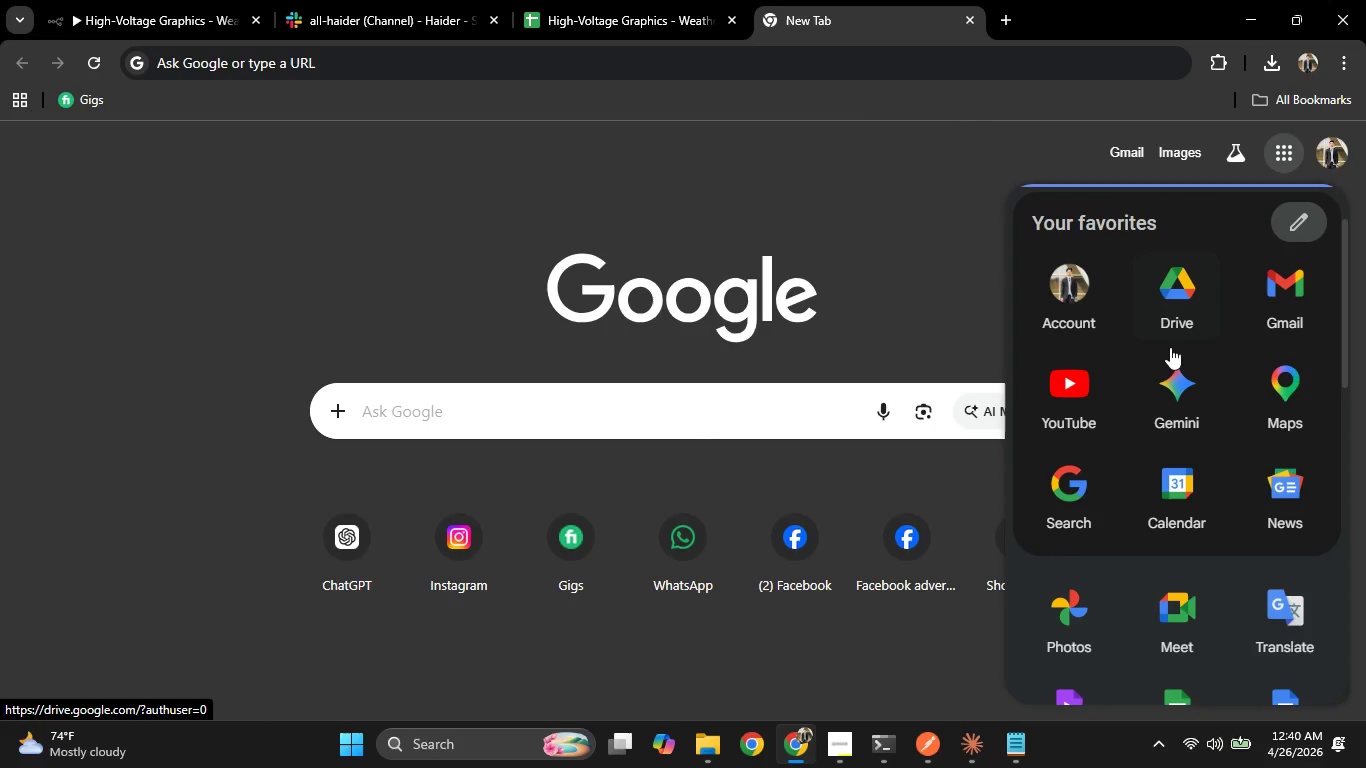 
scroll: coordinate [616, 275], scroll_direction: down, amount: 3.0
 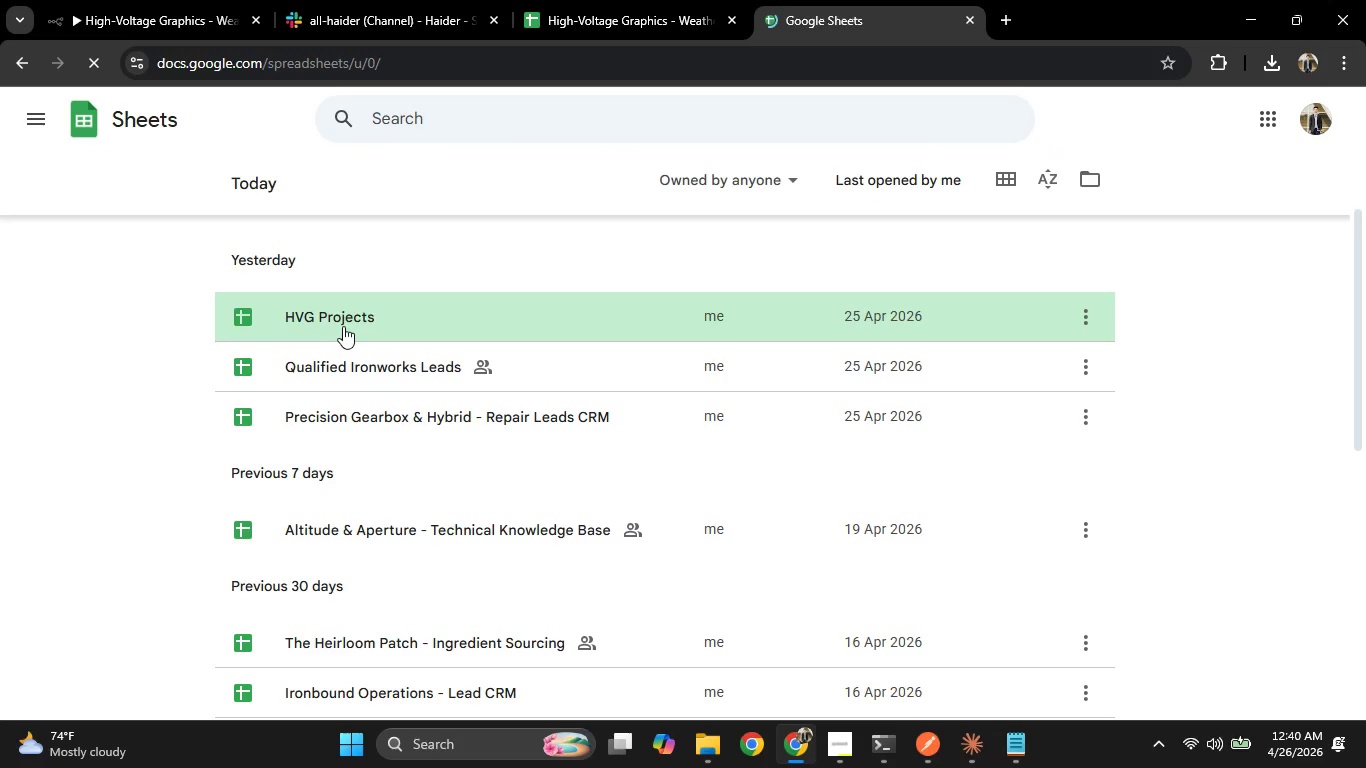 
left_click([340, 321])
 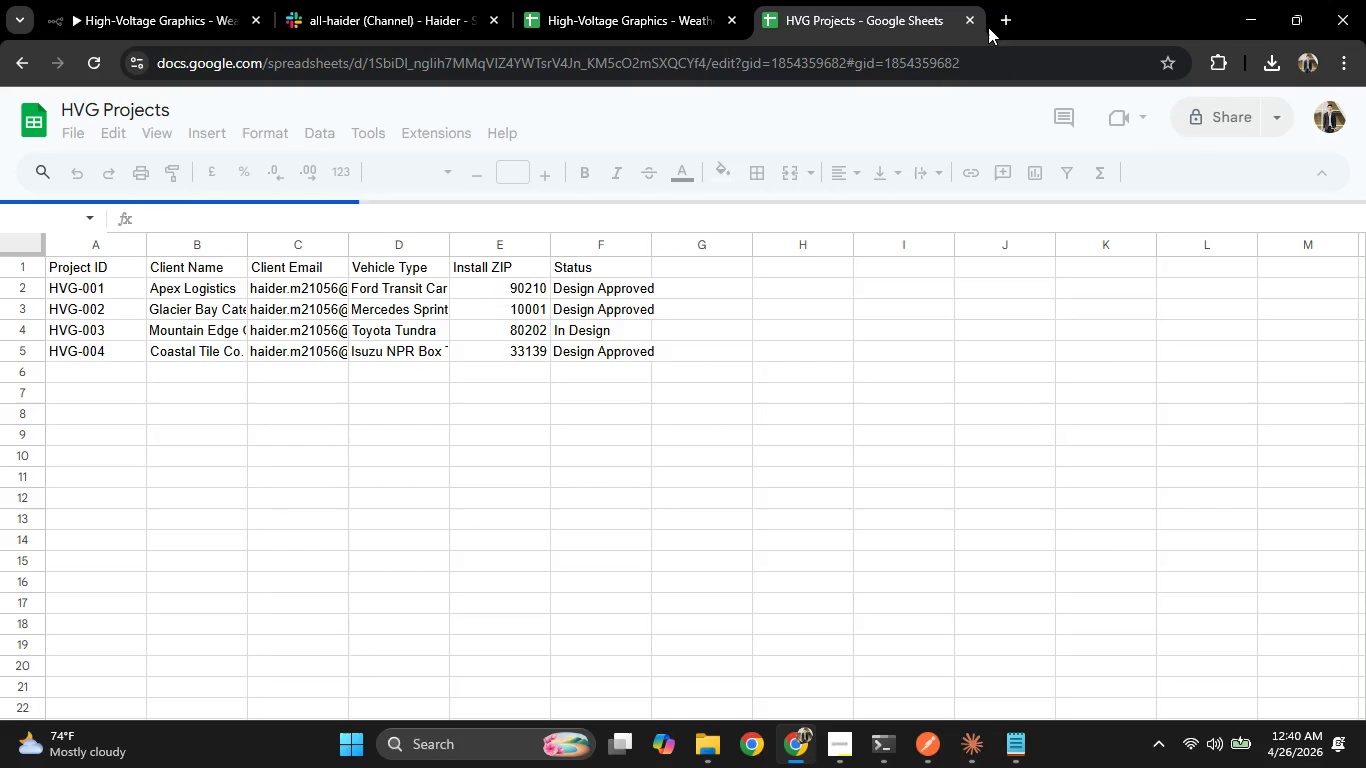 
left_click([972, 22])
 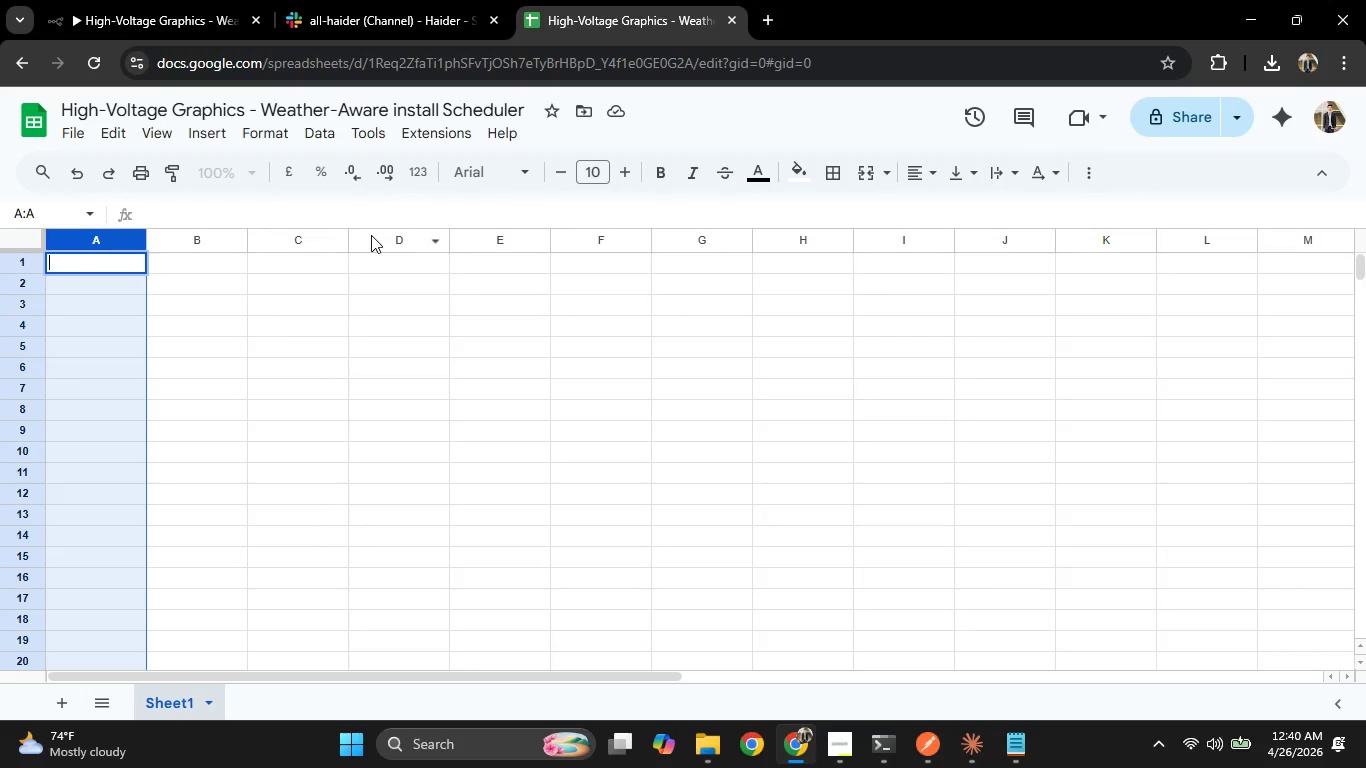 
type(ProjectID)
 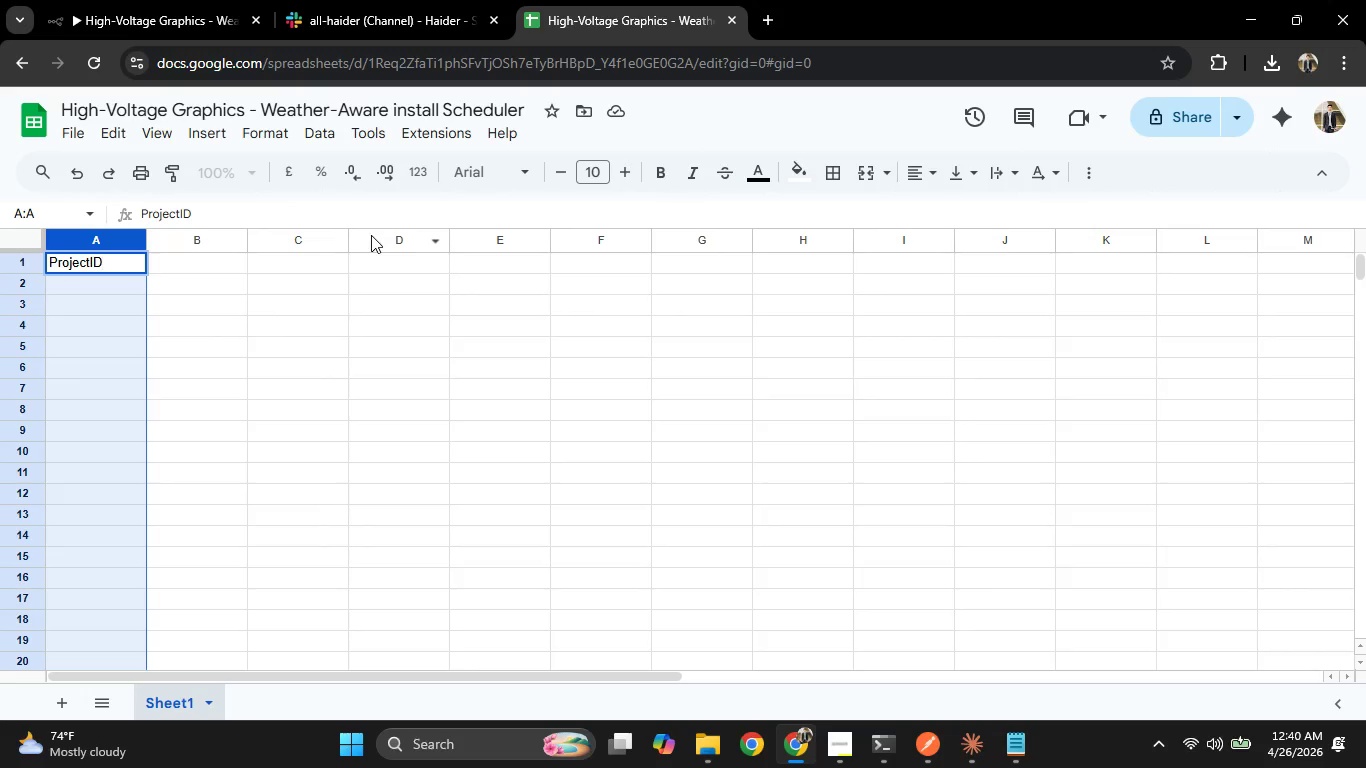 
left_click([128, 0])
 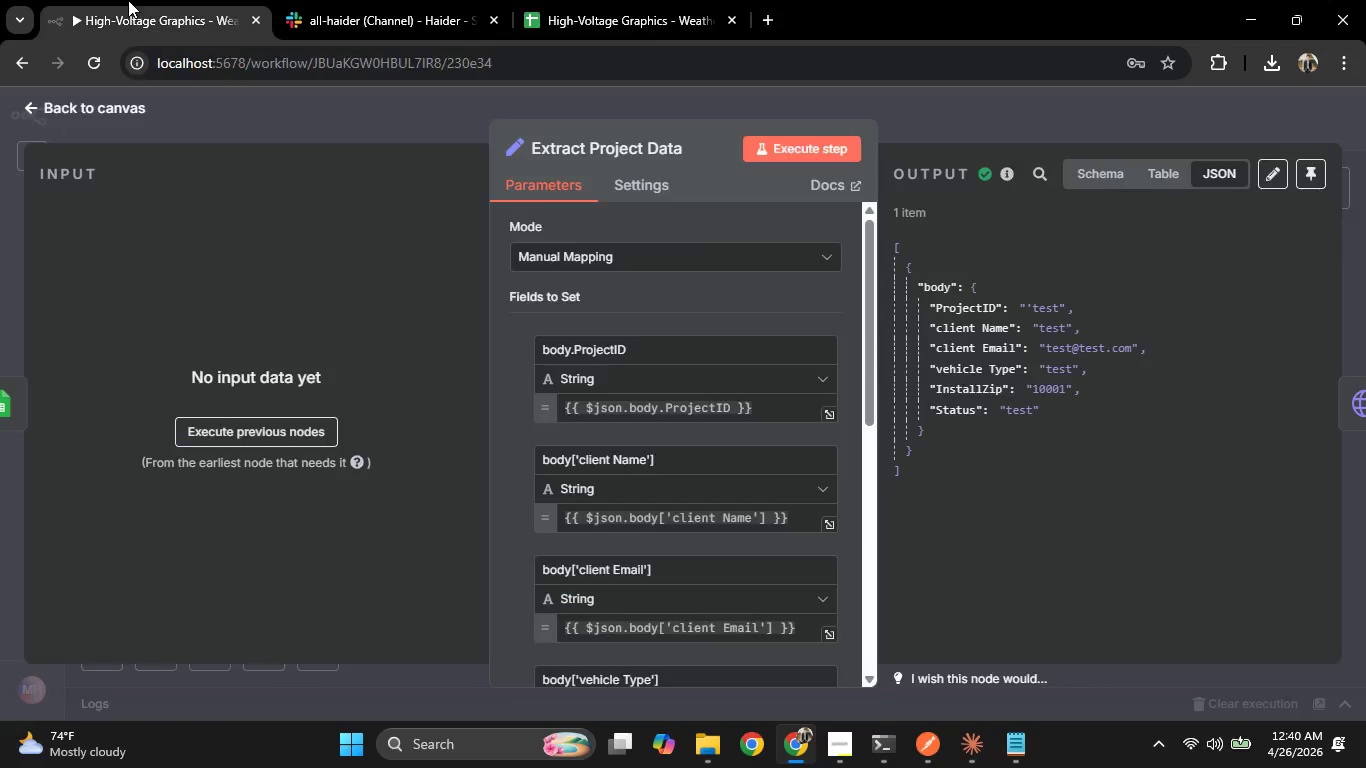 
left_click_drag(start_coordinate=[128, 0], to_coordinate=[377, 0])
 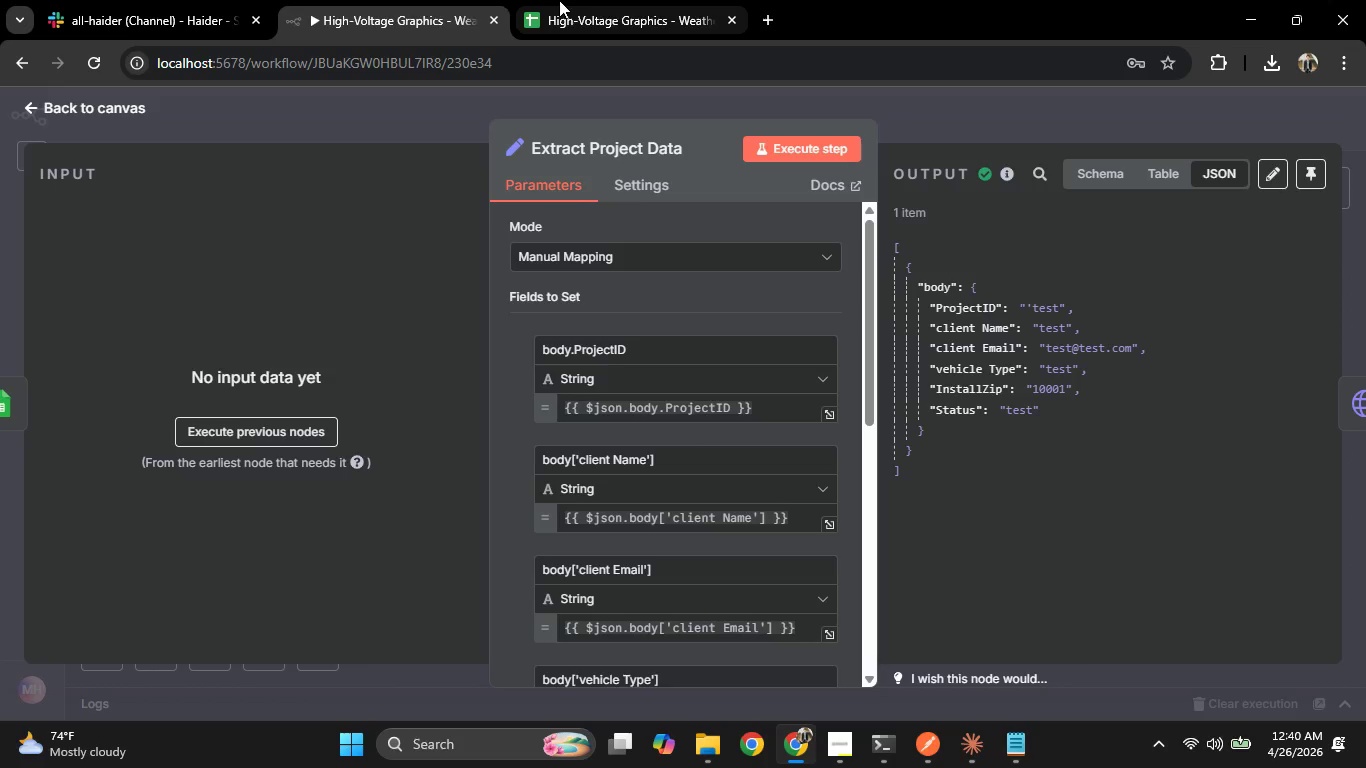 
mouse_move([591, 23])
 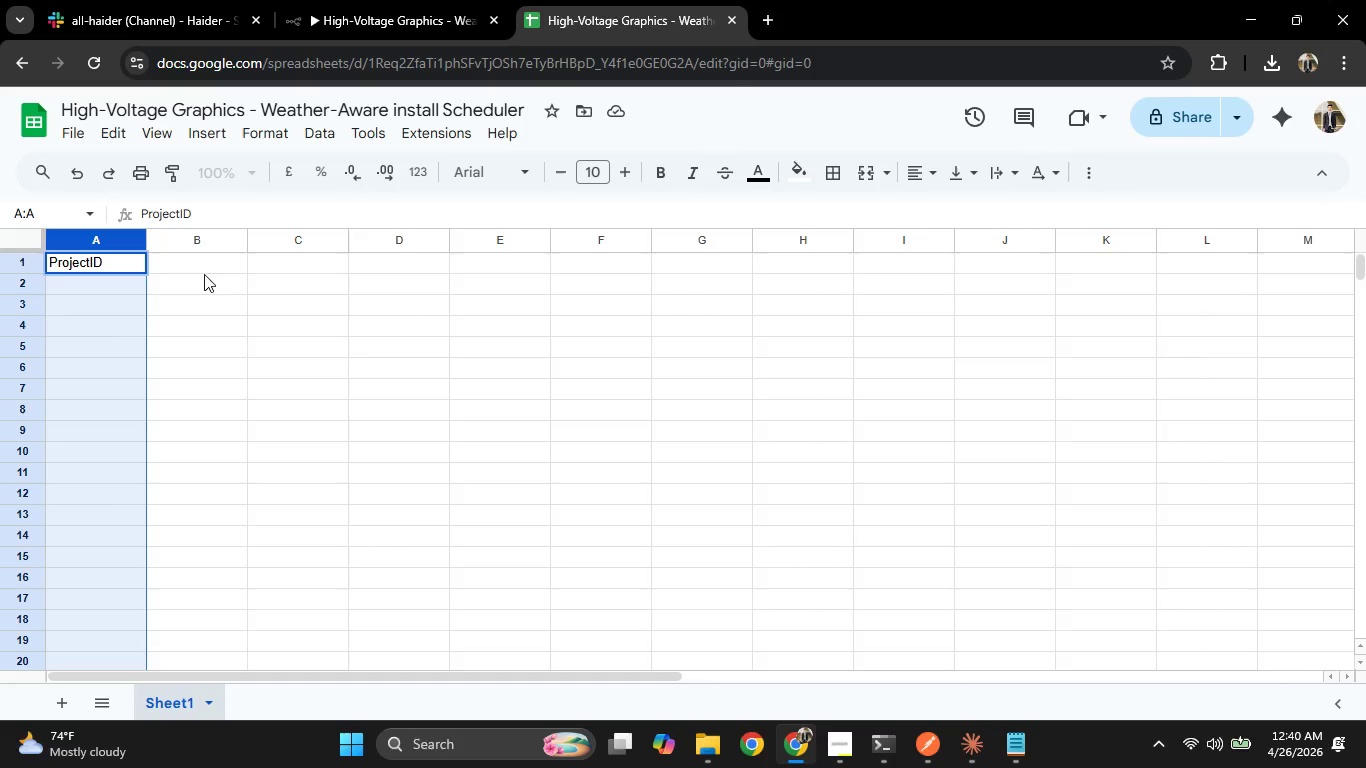 
left_click([193, 256])
 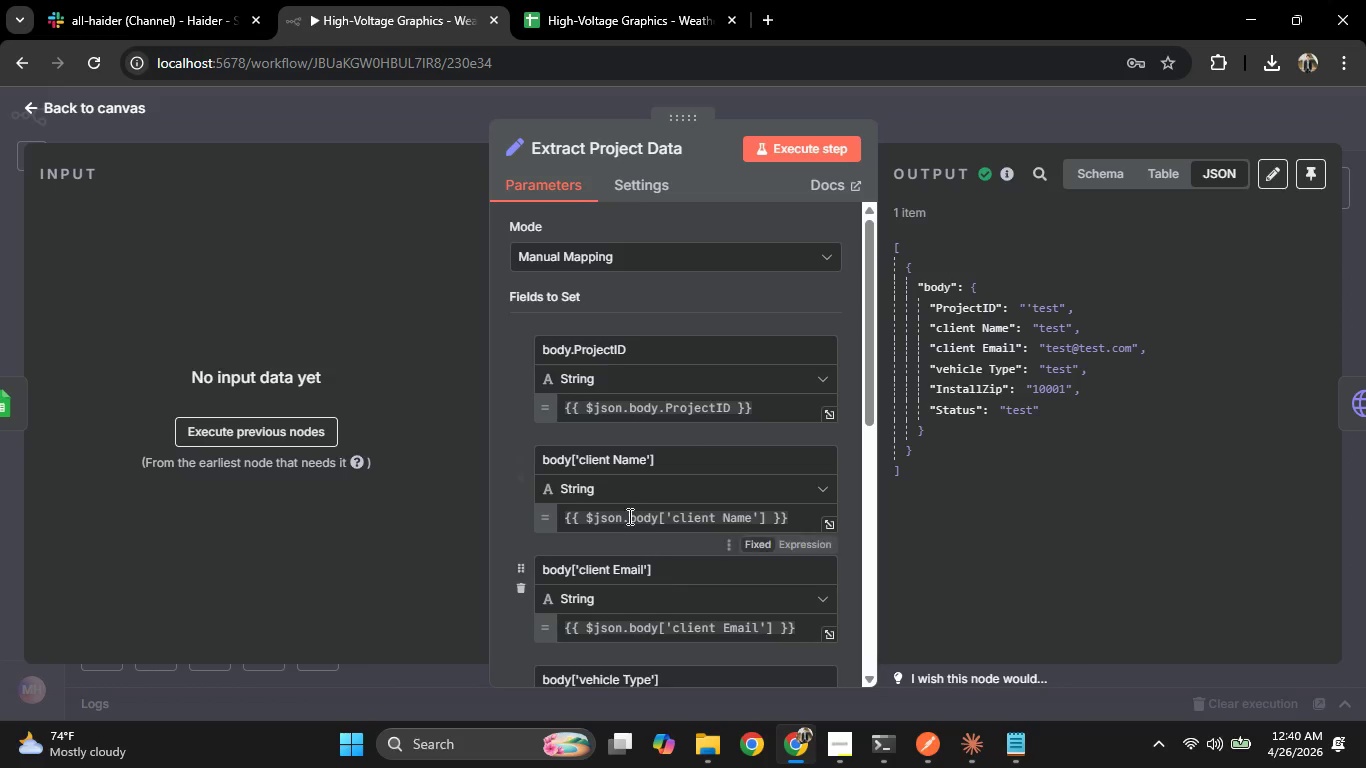 
left_click_drag(start_coordinate=[646, 462], to_coordinate=[579, 463])
 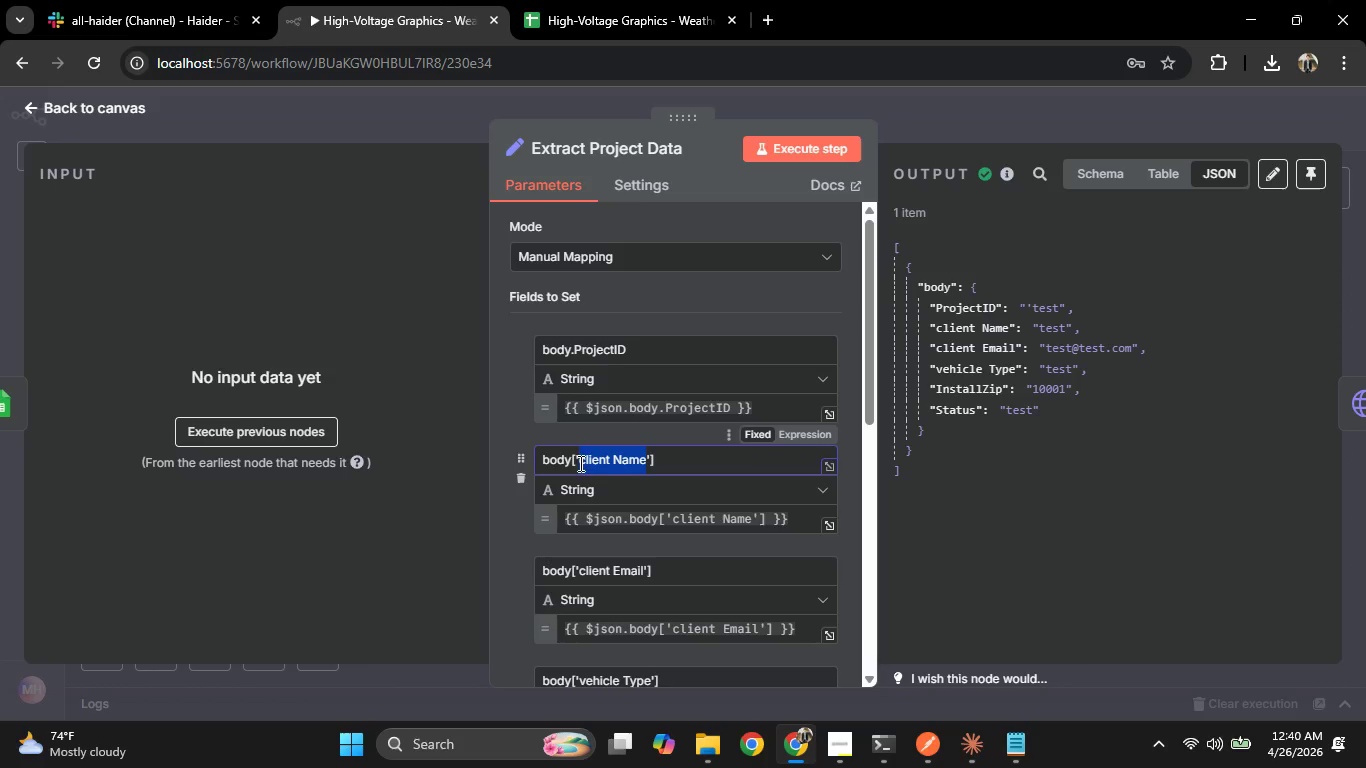 
key(Control+C)
 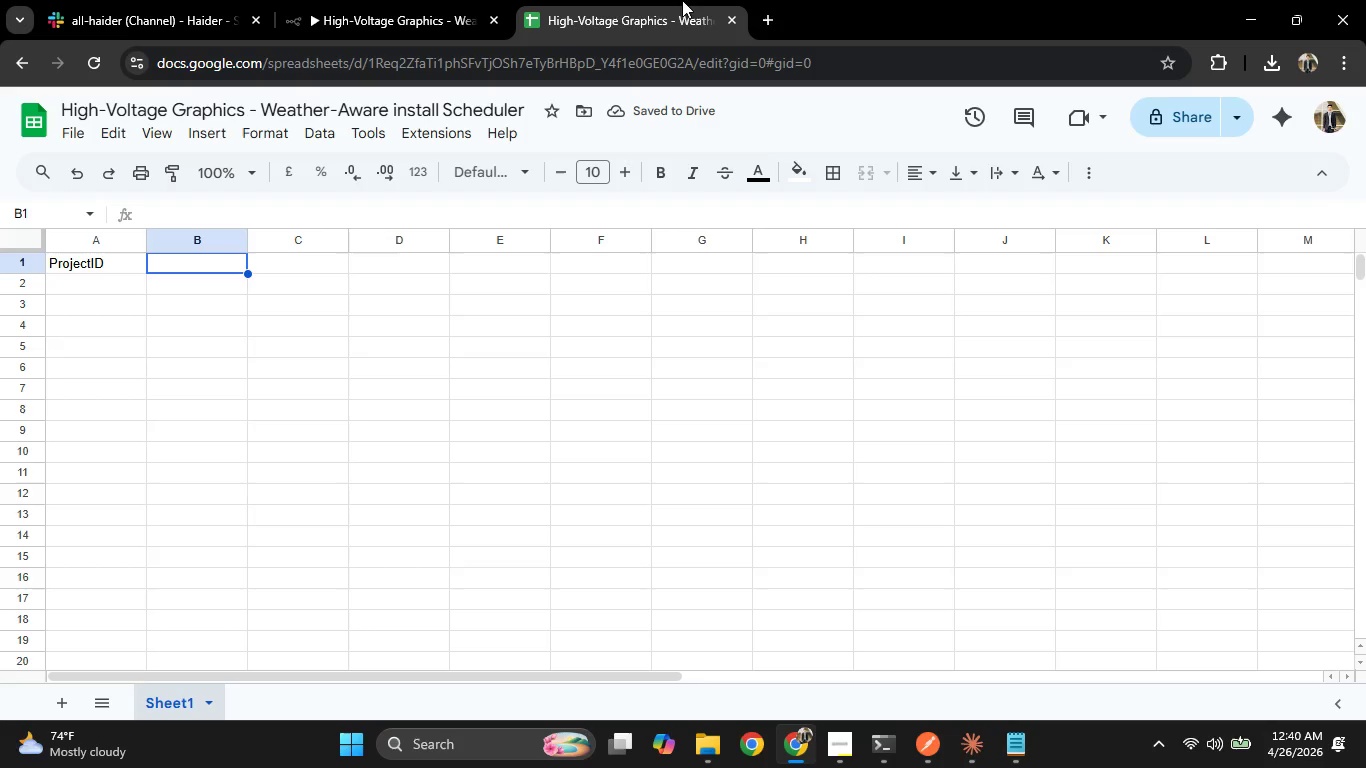 
key(Control+V)
 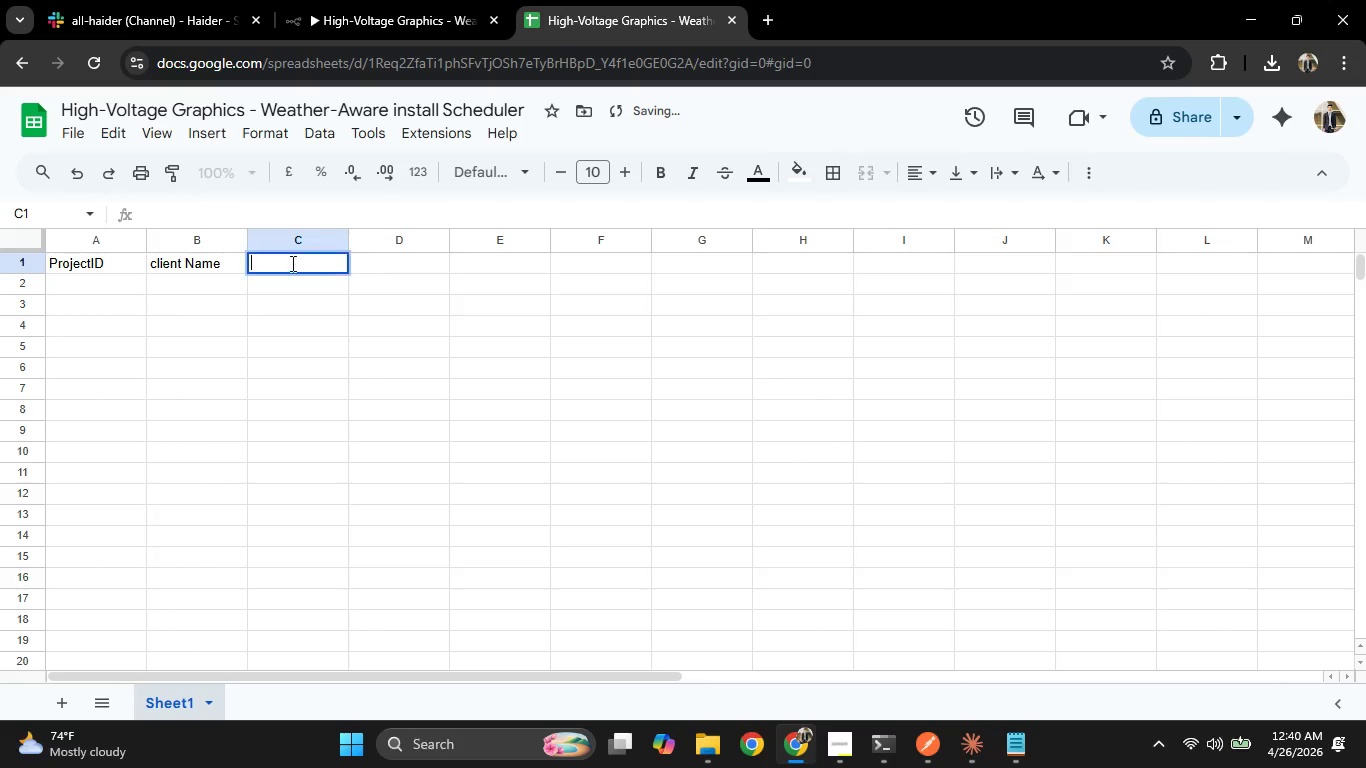 
triple_click([424, 0])
 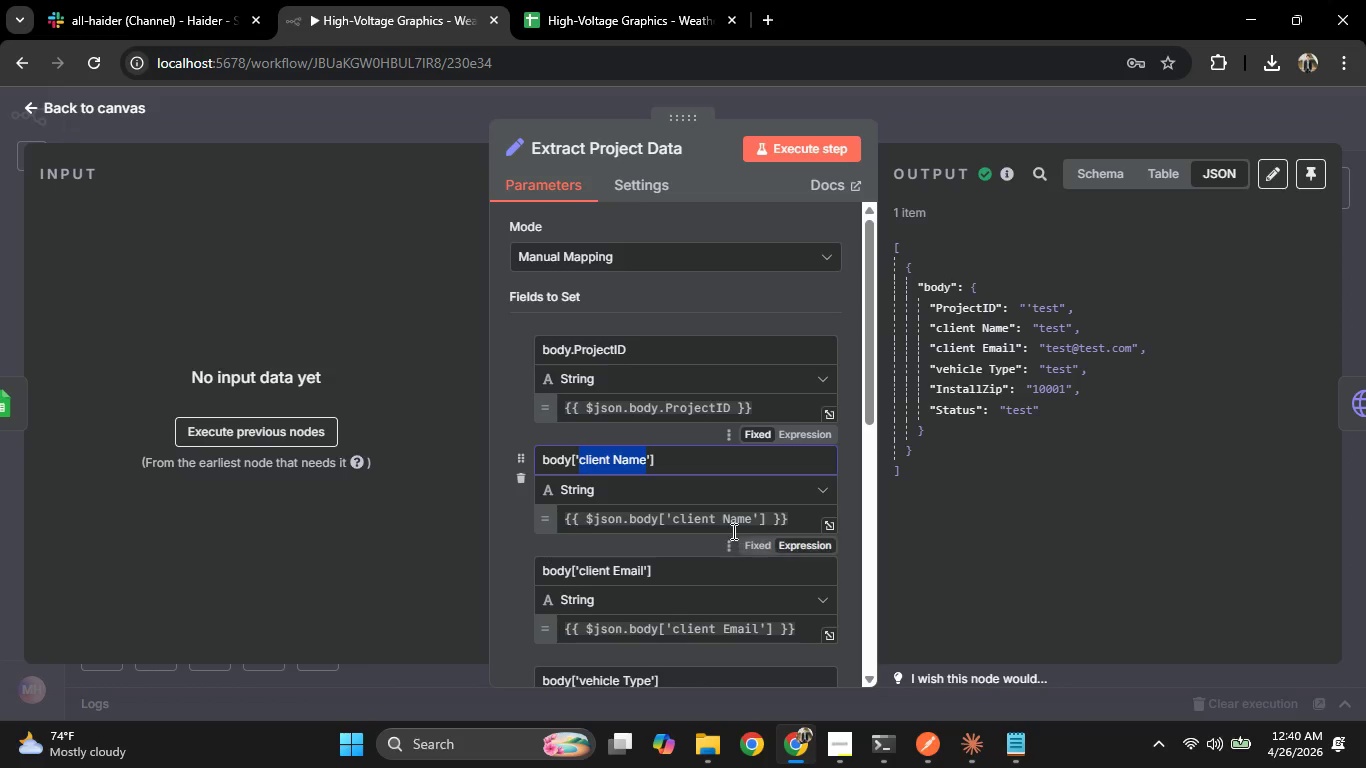 
scroll: coordinate [732, 527], scroll_direction: down, amount: 1.0
 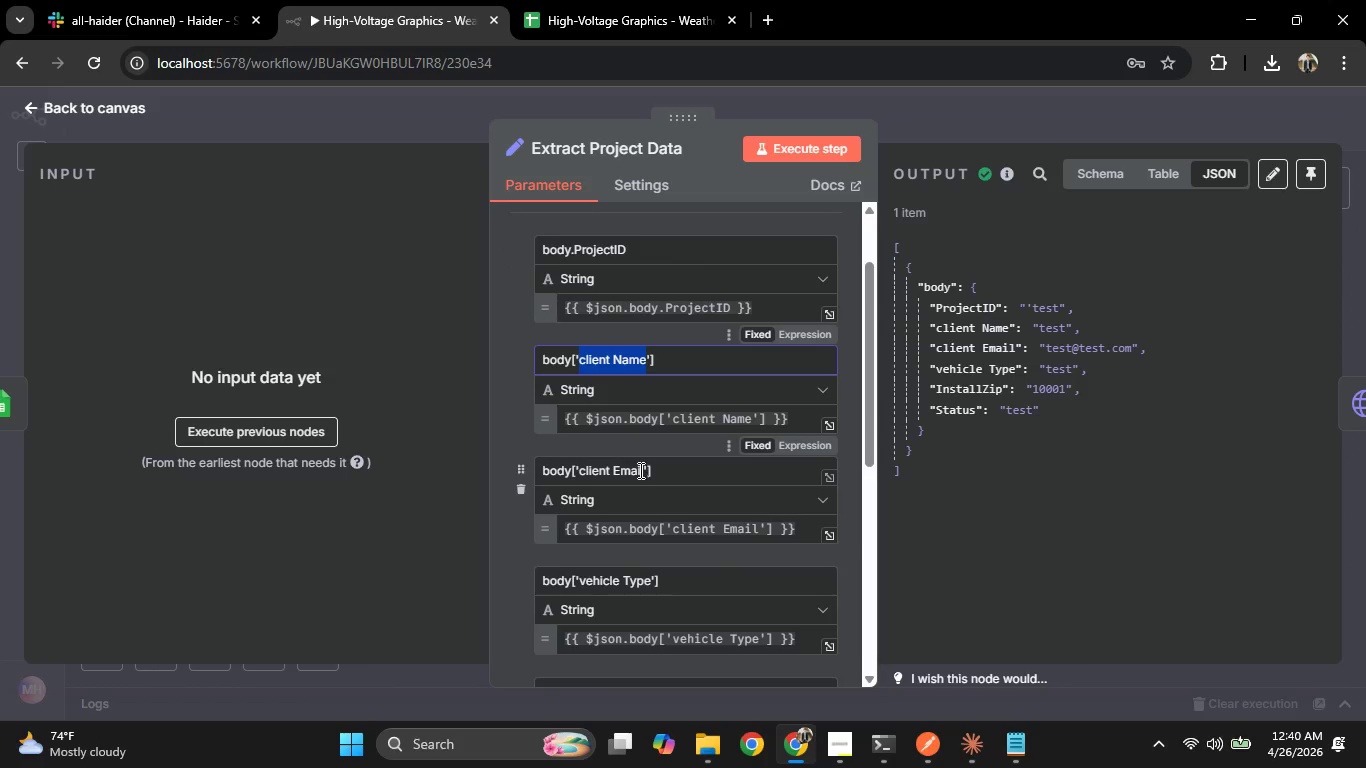 
left_click_drag(start_coordinate=[645, 469], to_coordinate=[581, 472])
 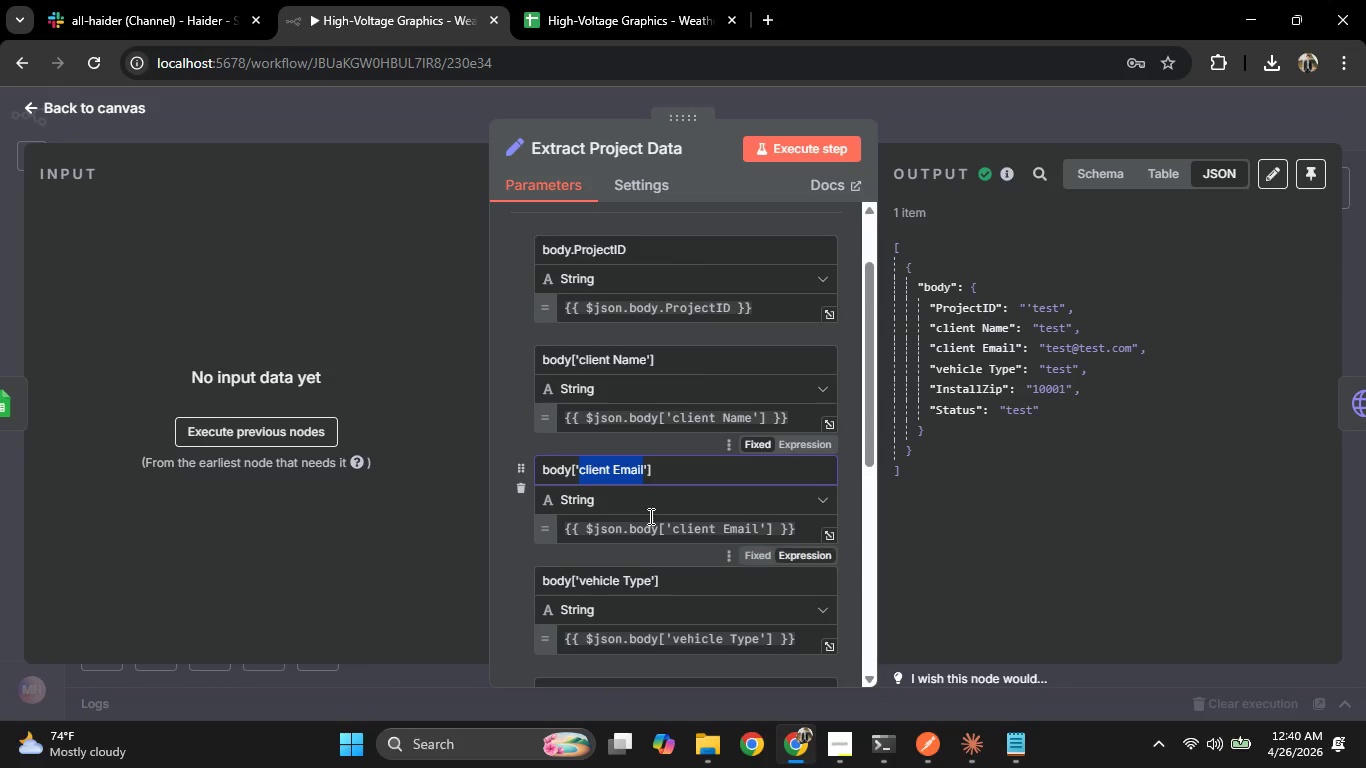 
key(Control+C)
 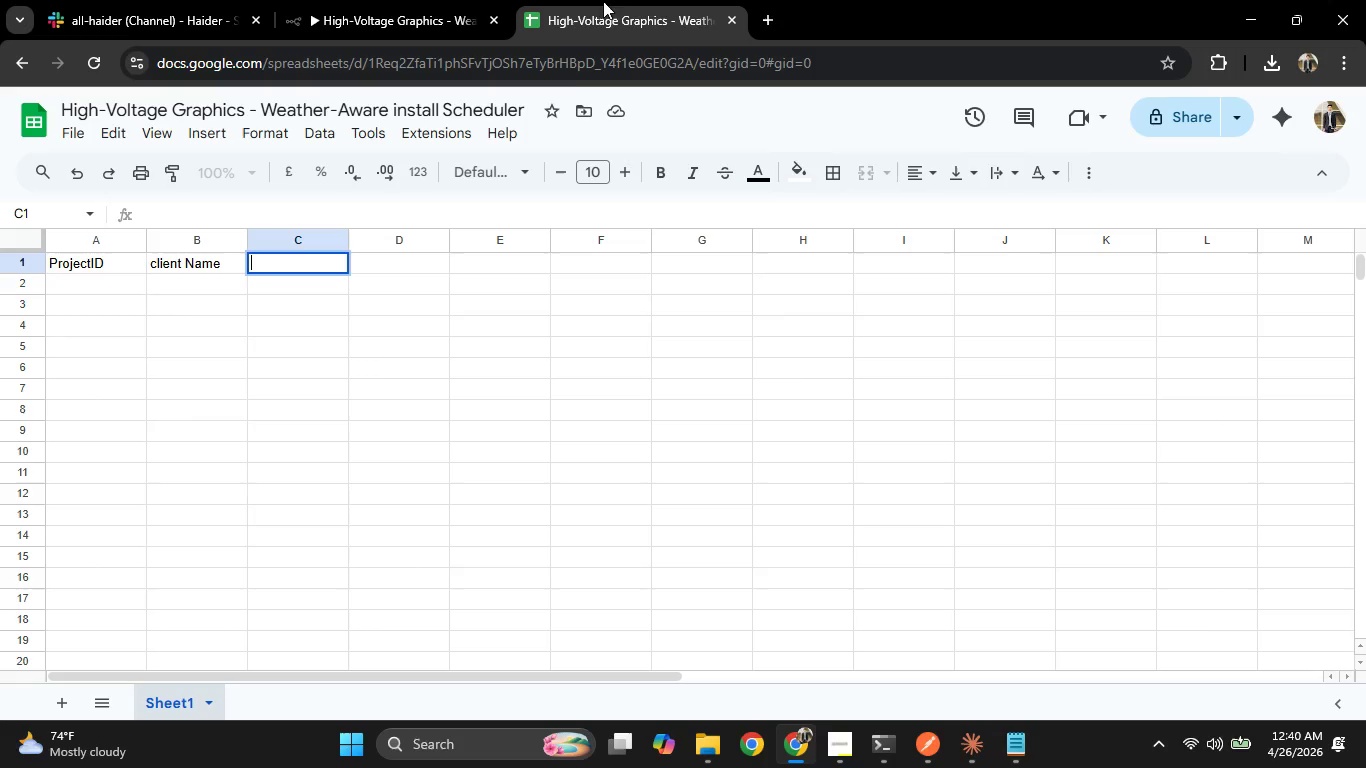 
key(Control+V)
 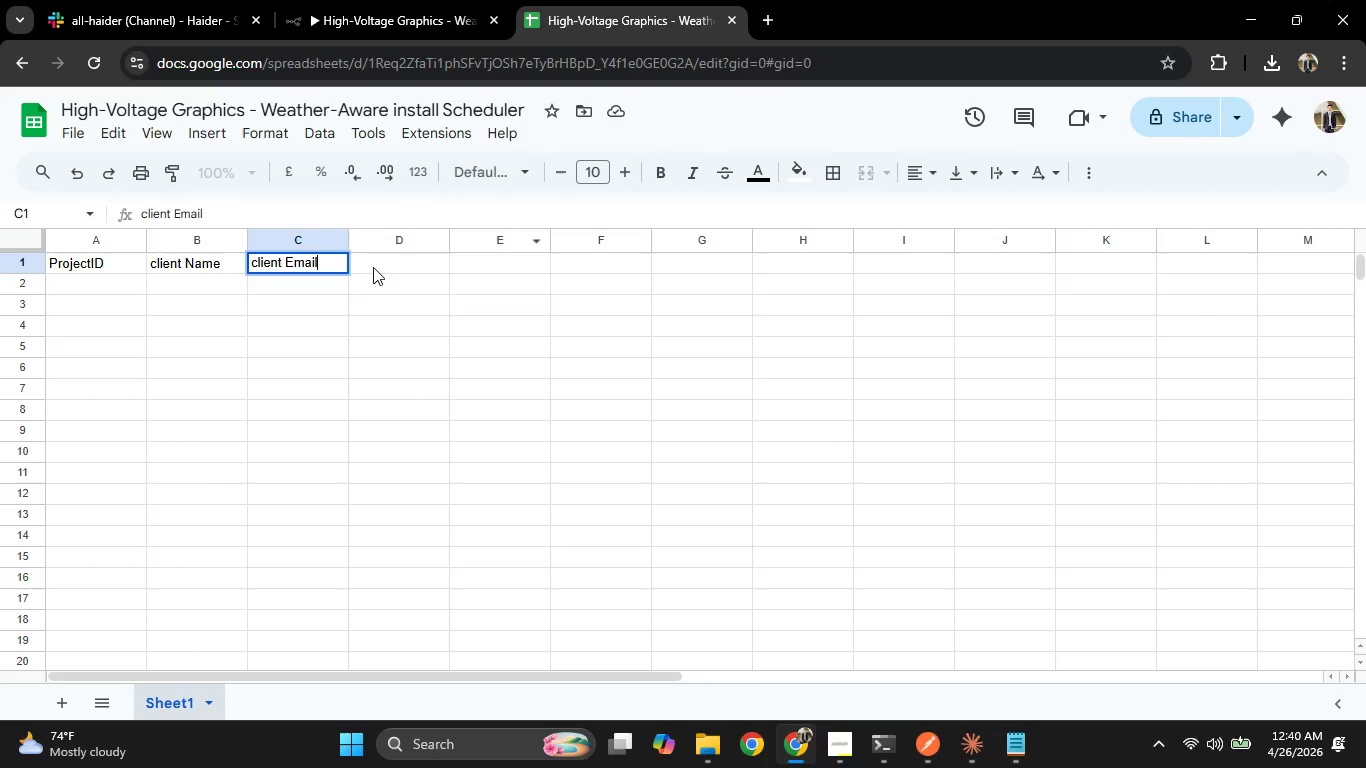 
left_click([374, 265])
 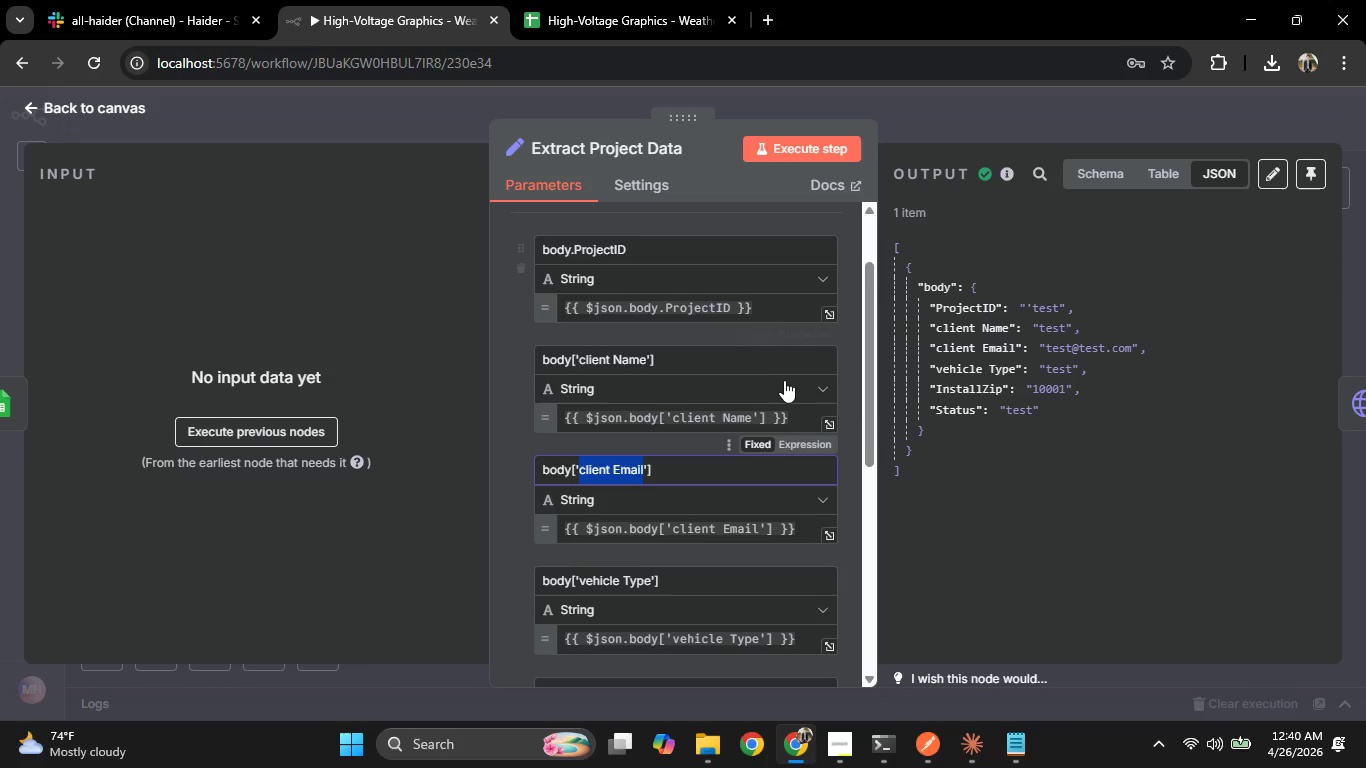 
scroll: coordinate [780, 380], scroll_direction: down, amount: 1.0
 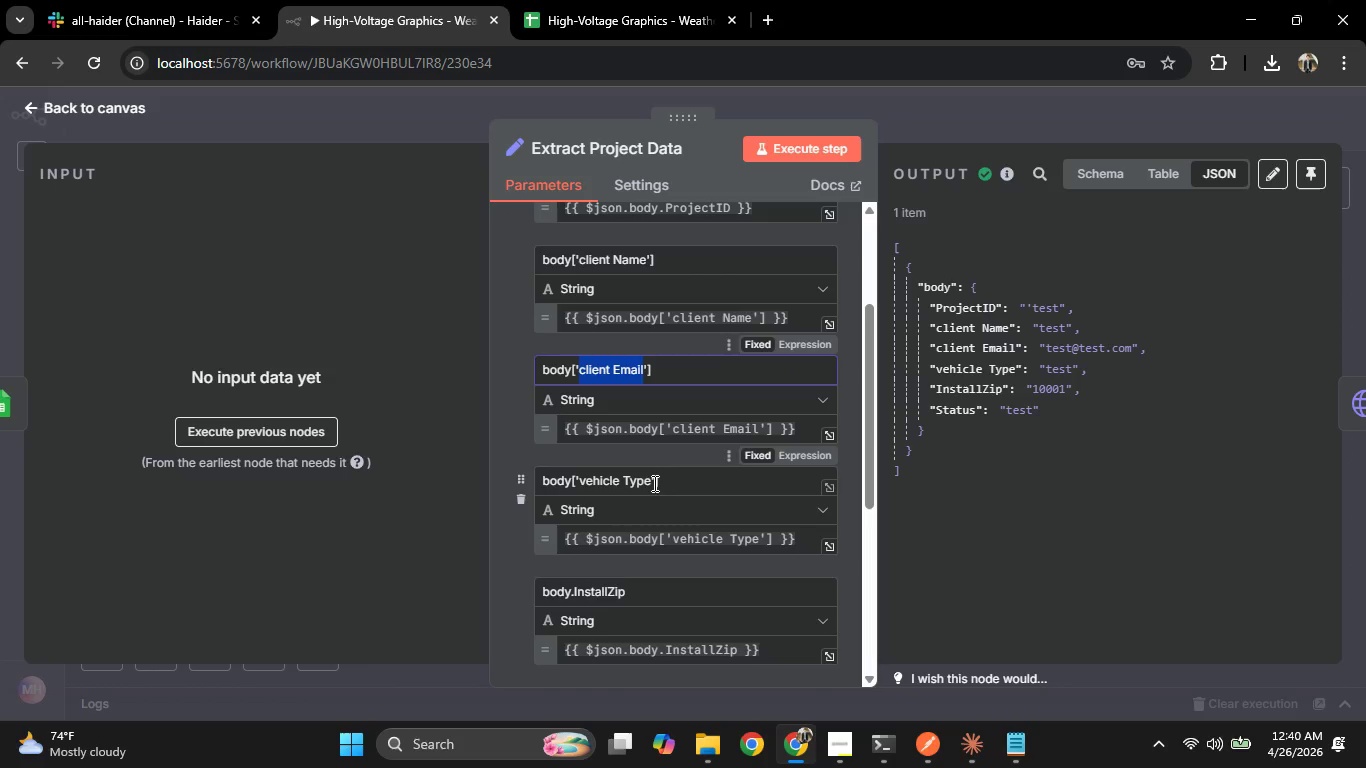 
left_click_drag(start_coordinate=[652, 483], to_coordinate=[579, 486])
 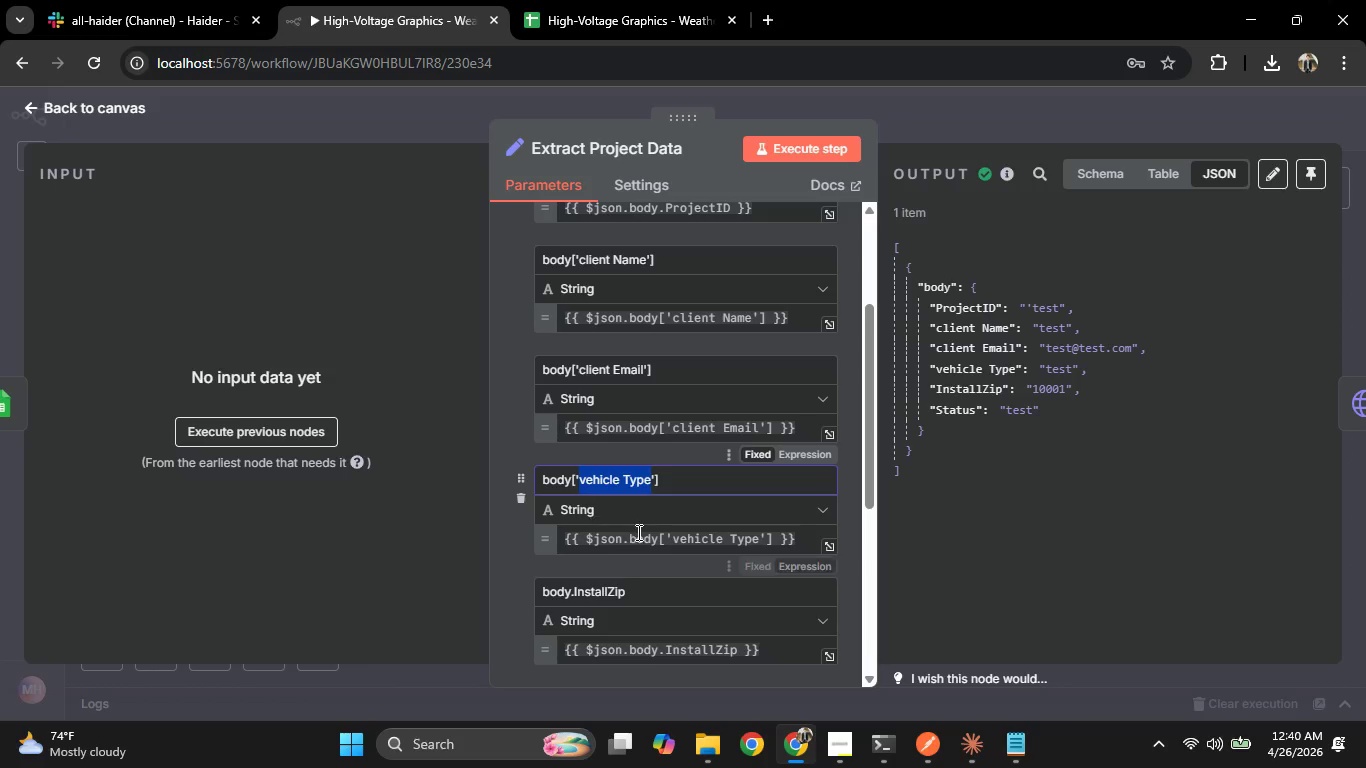 
key(Control+C)
 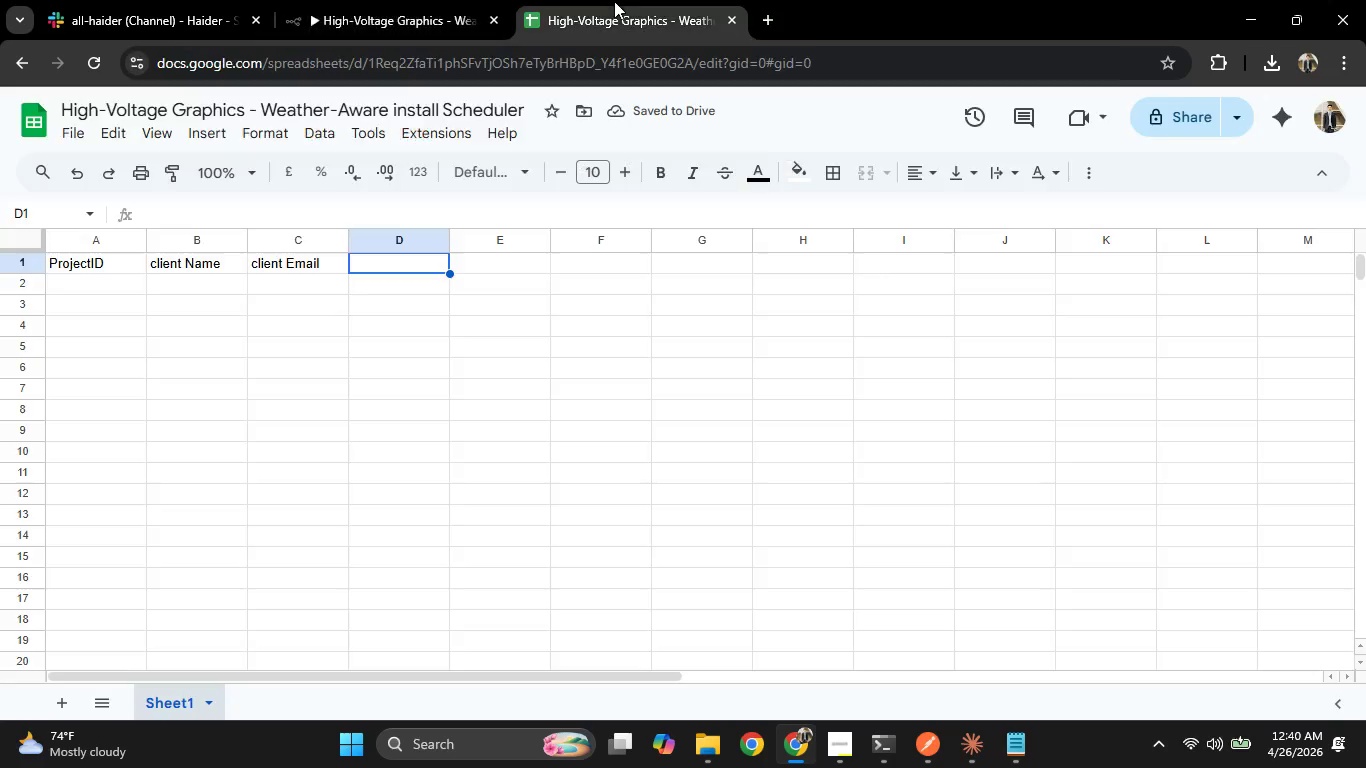 
key(Control+V)
 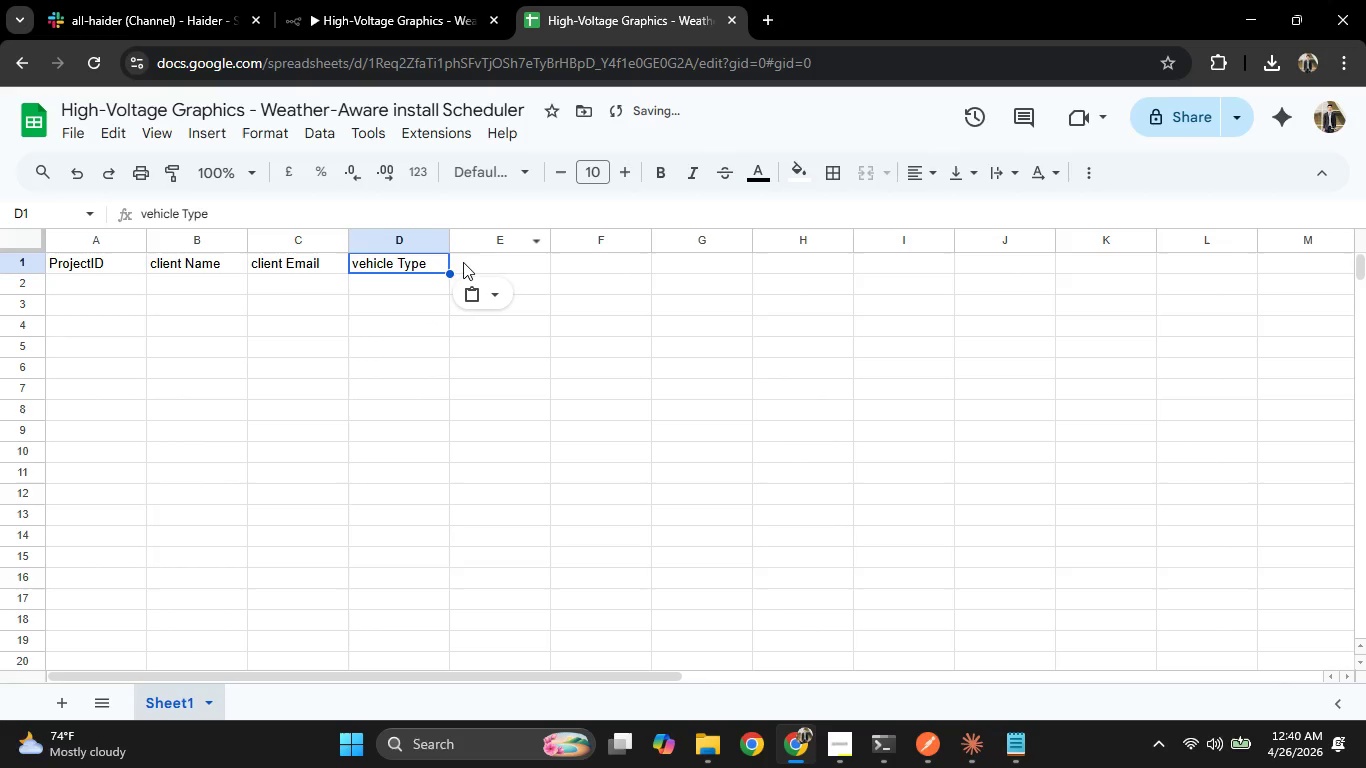 
left_click([477, 255])
 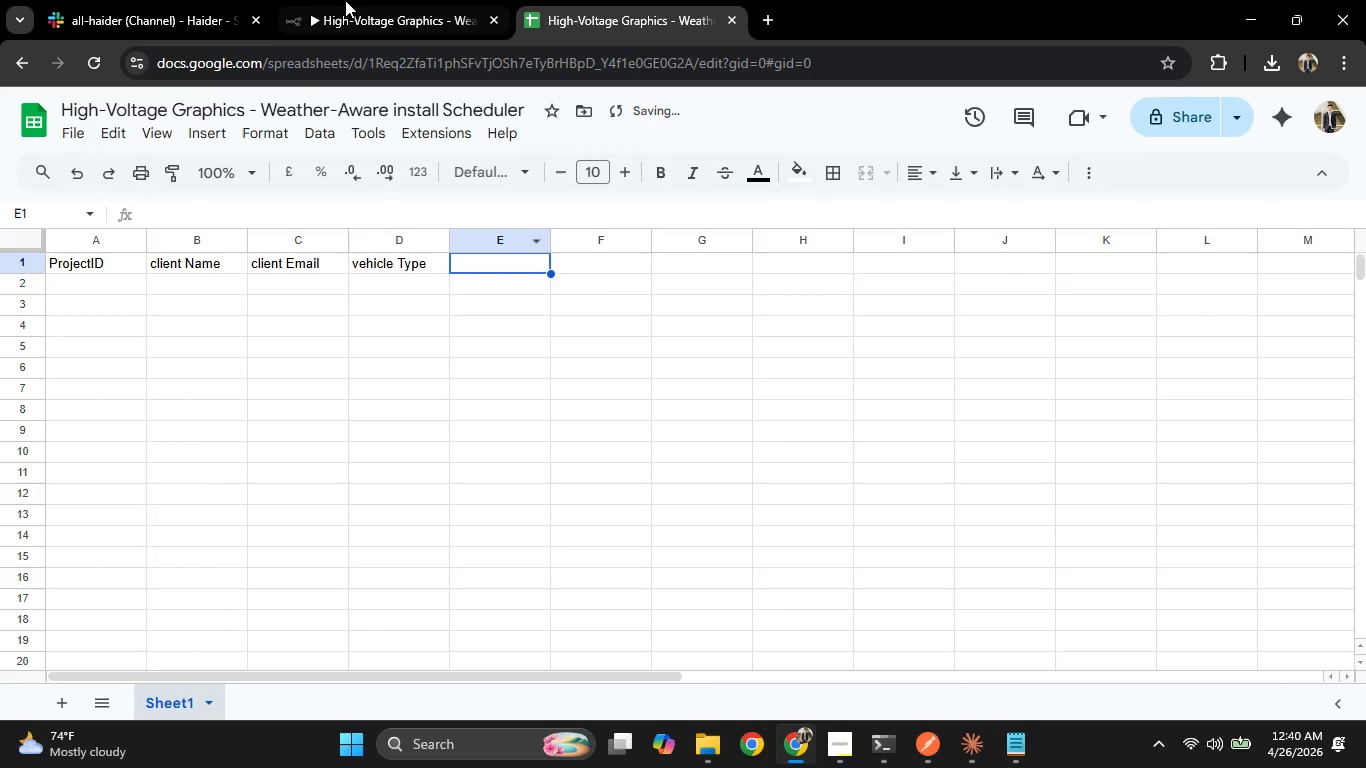 
left_click([347, 0])
 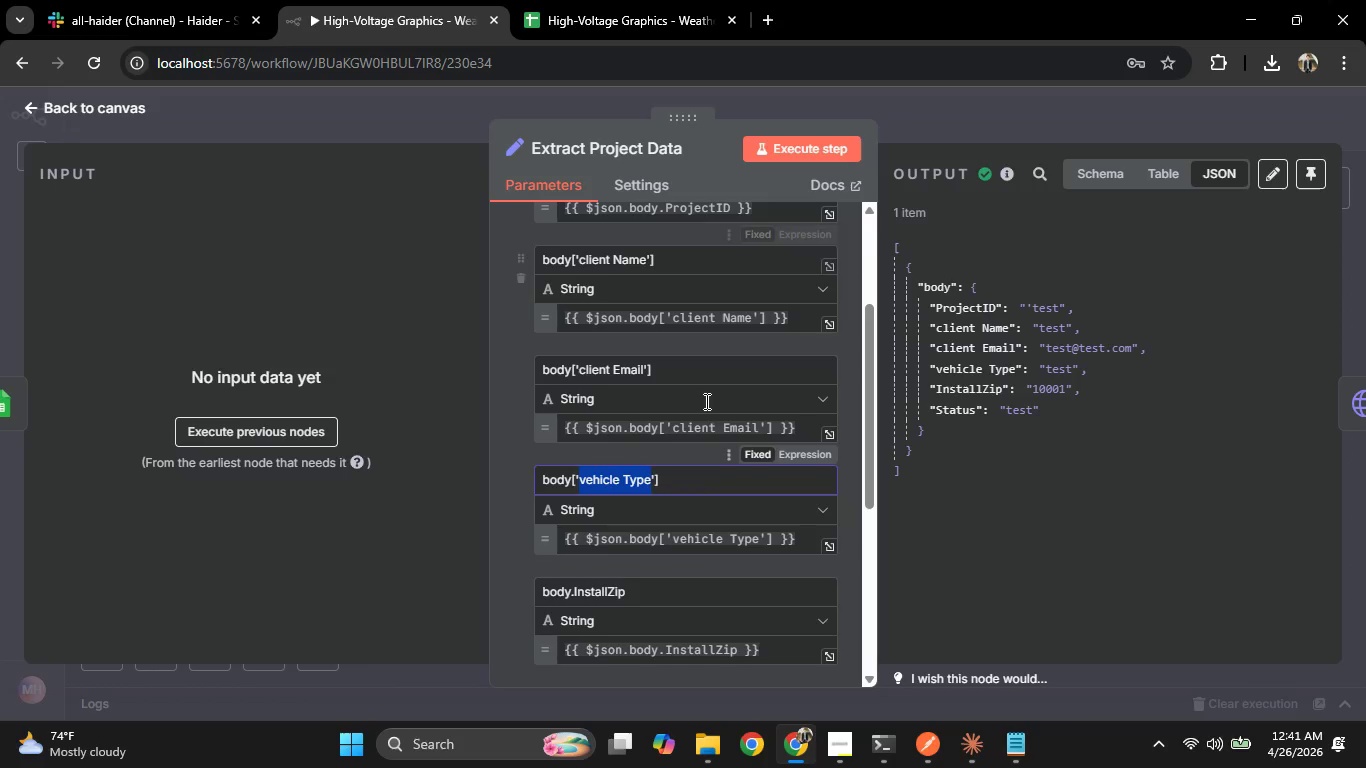 
scroll: coordinate [705, 401], scroll_direction: down, amount: 2.0
 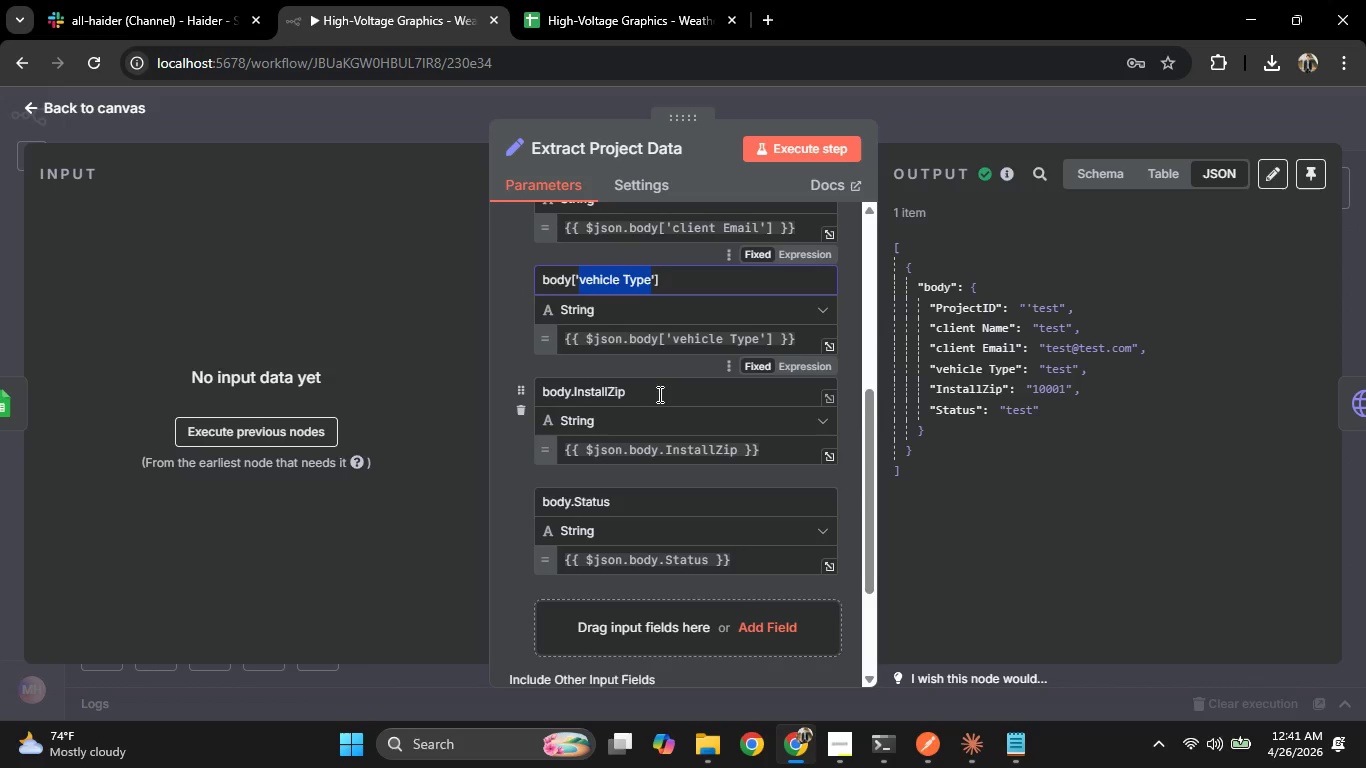 
left_click_drag(start_coordinate=[650, 390], to_coordinate=[575, 397])
 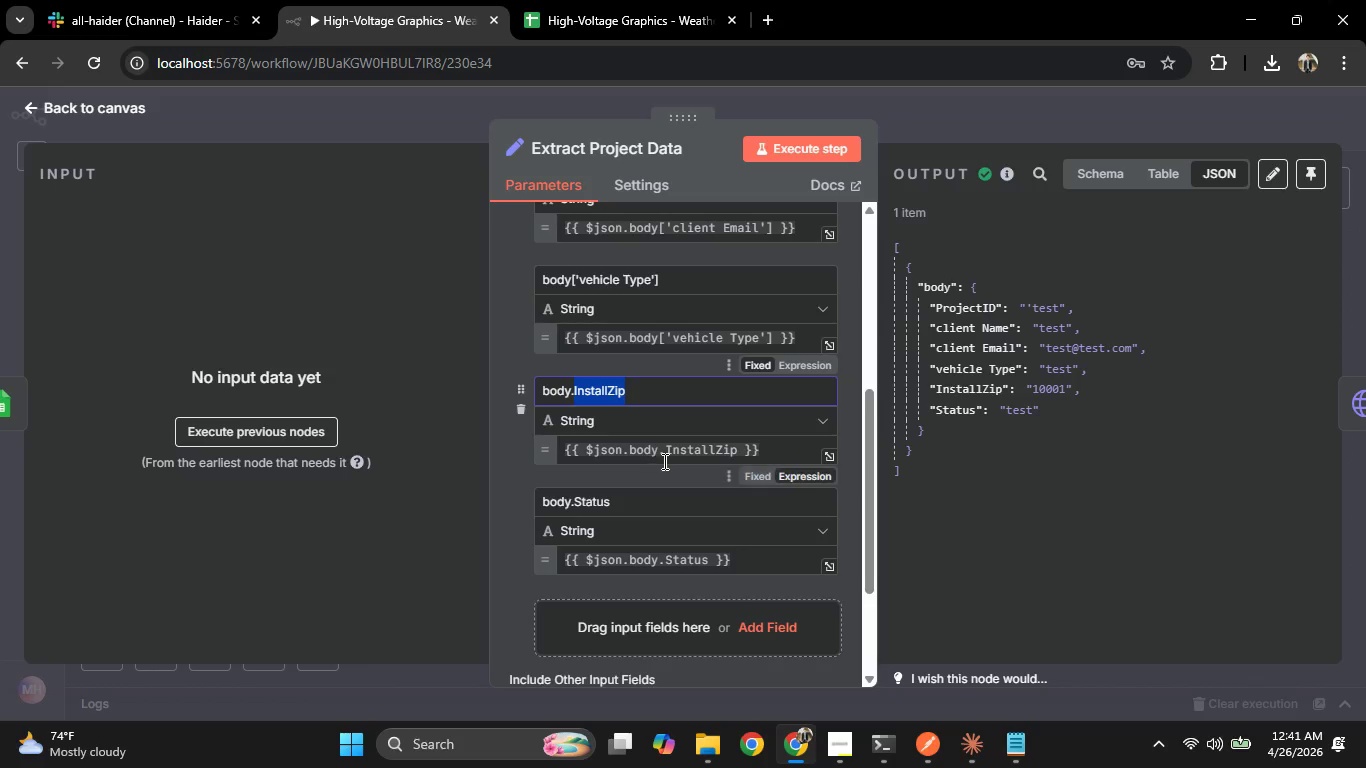 
key(Control+C)
 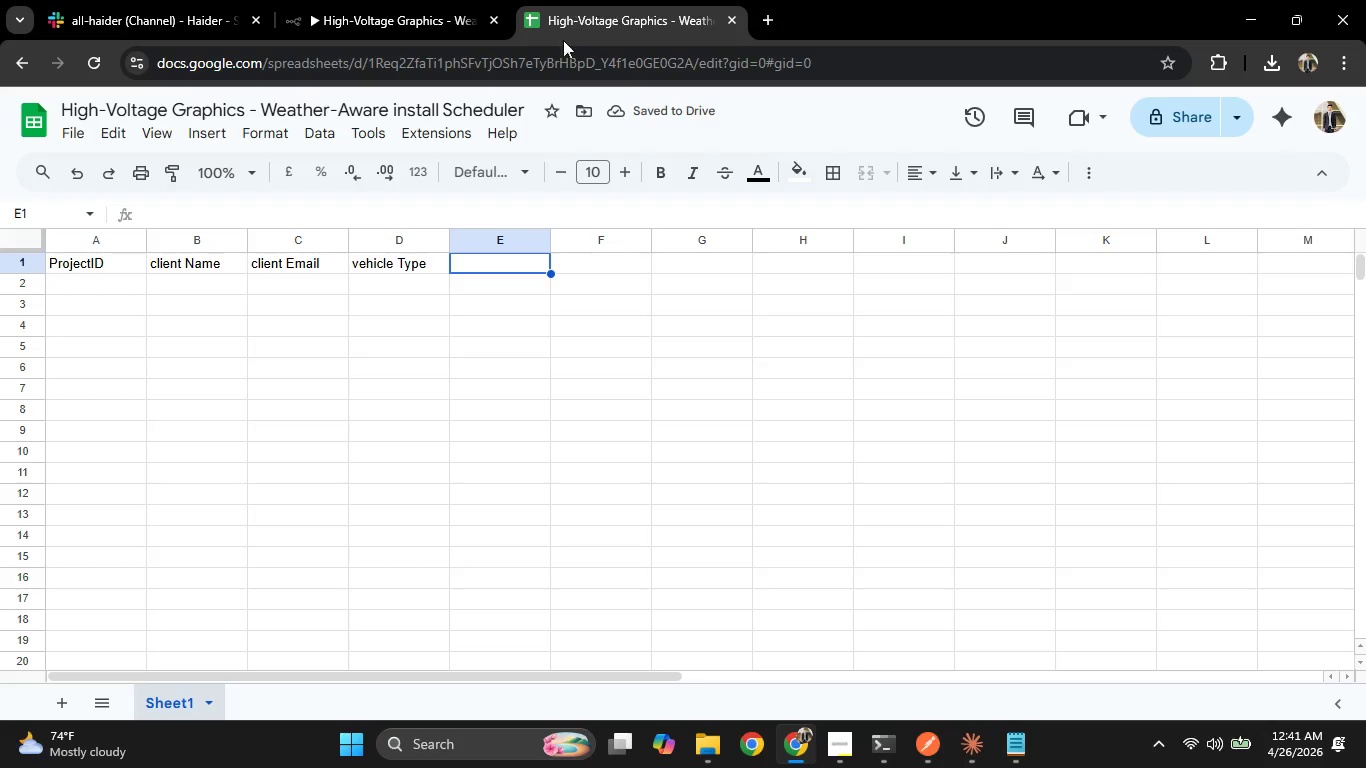 
hold_key(key=ControlLeft, duration=0.36)
 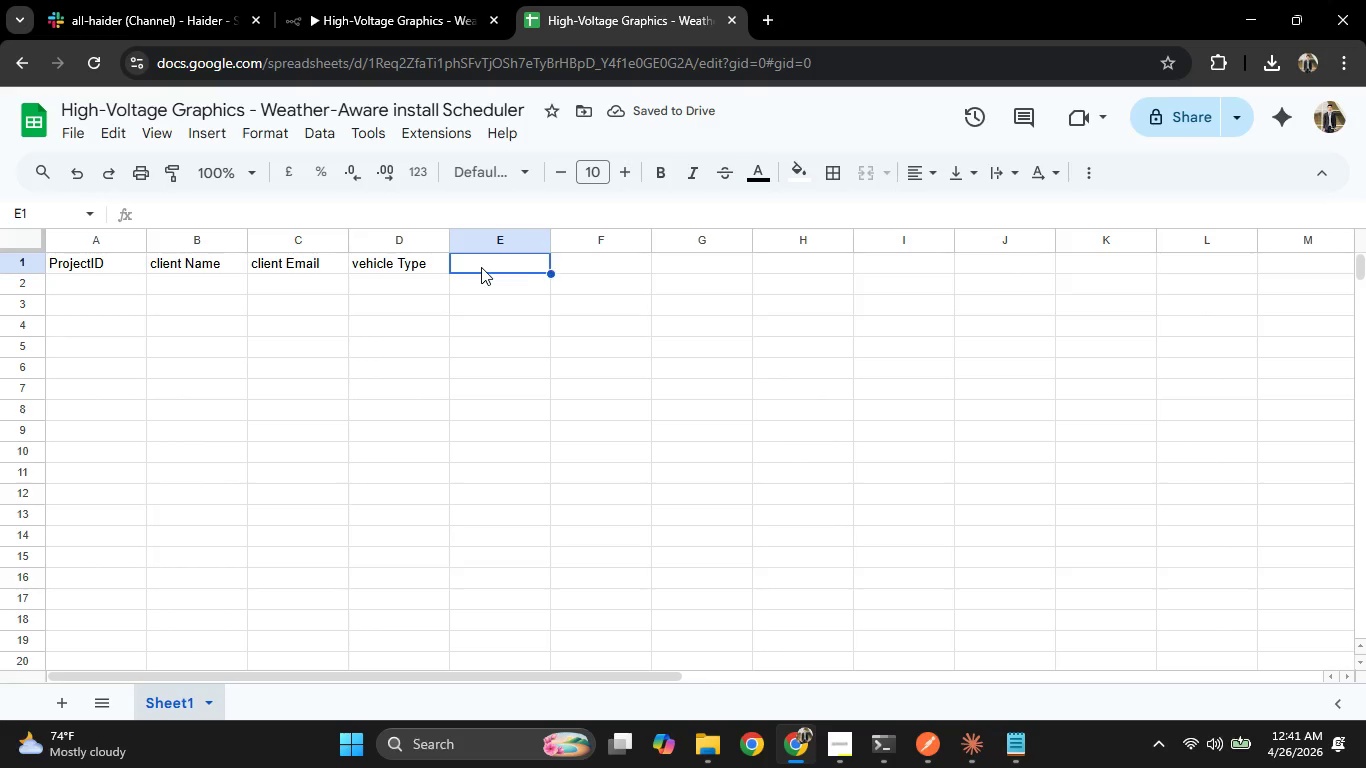 
double_click([481, 267])
 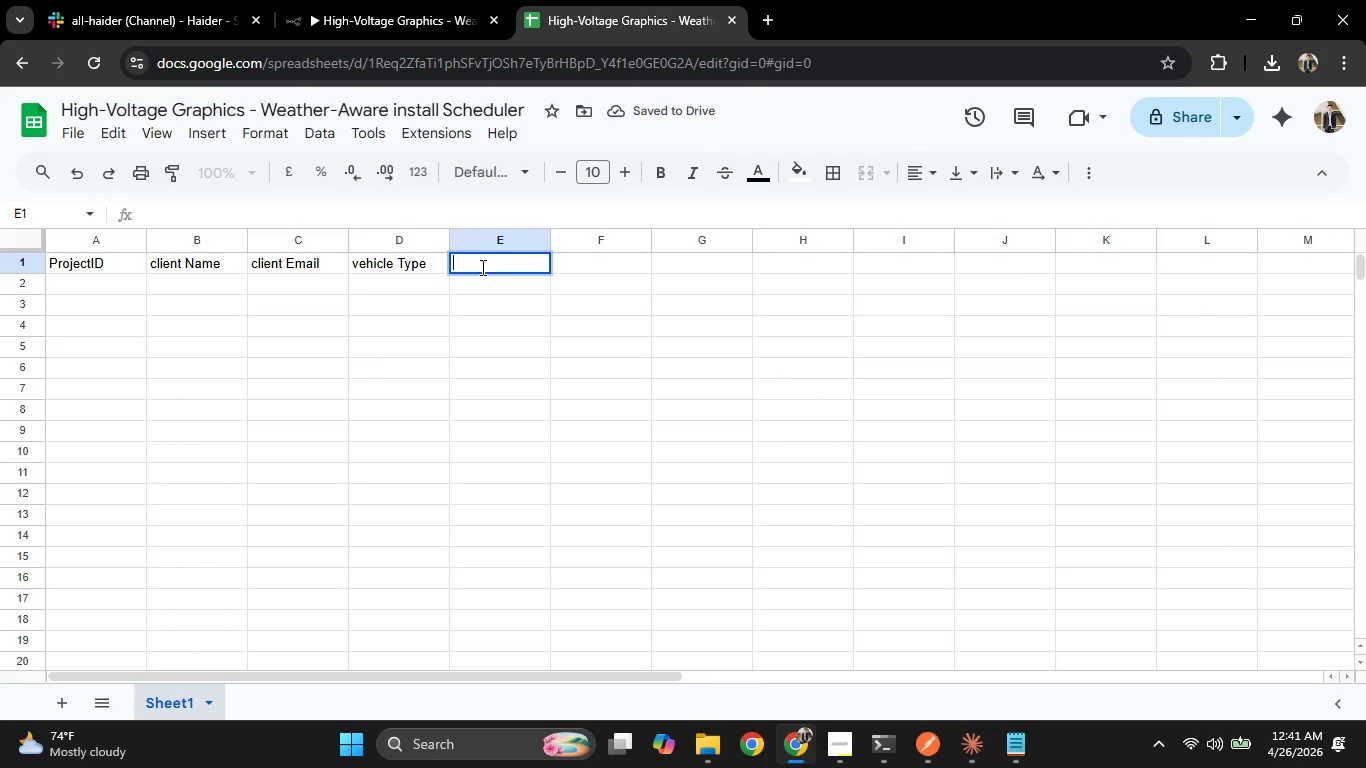 
key(Control+V)
 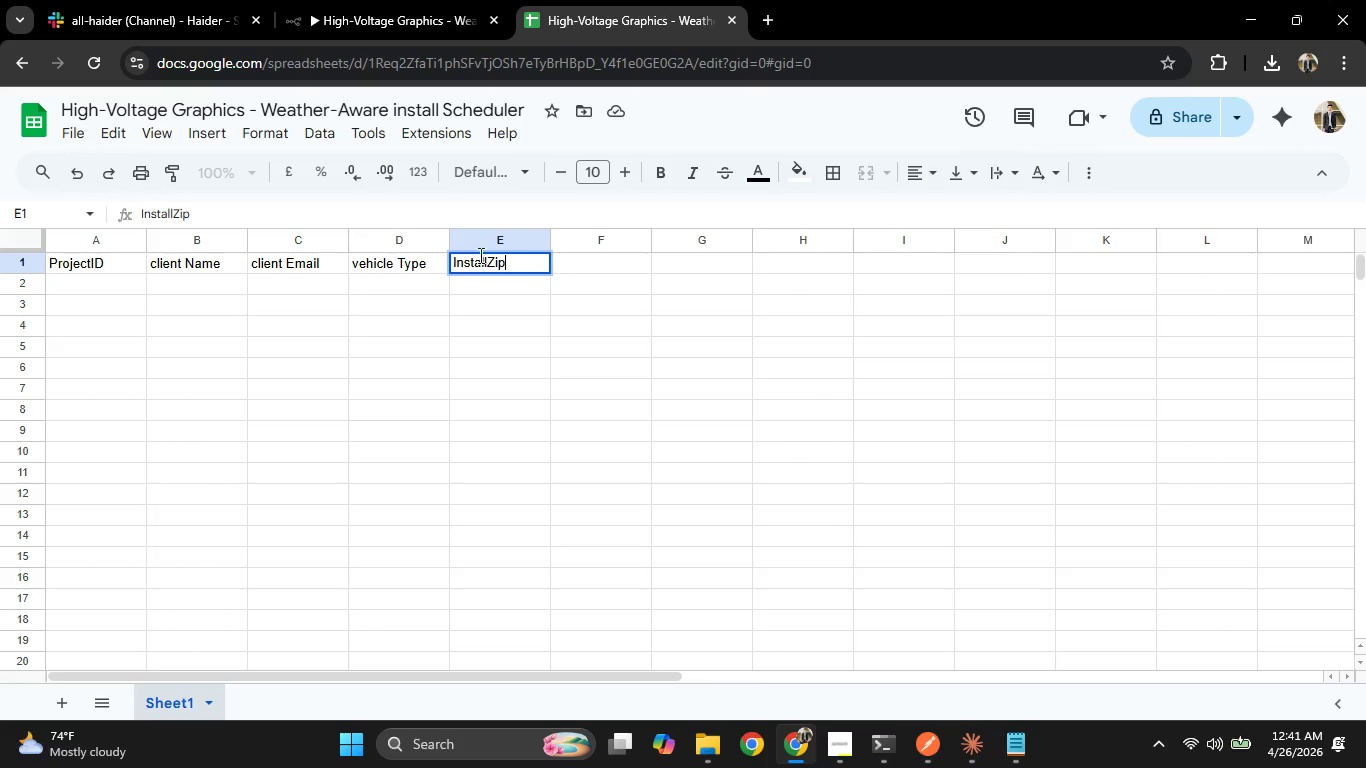 
left_click([352, 1])
 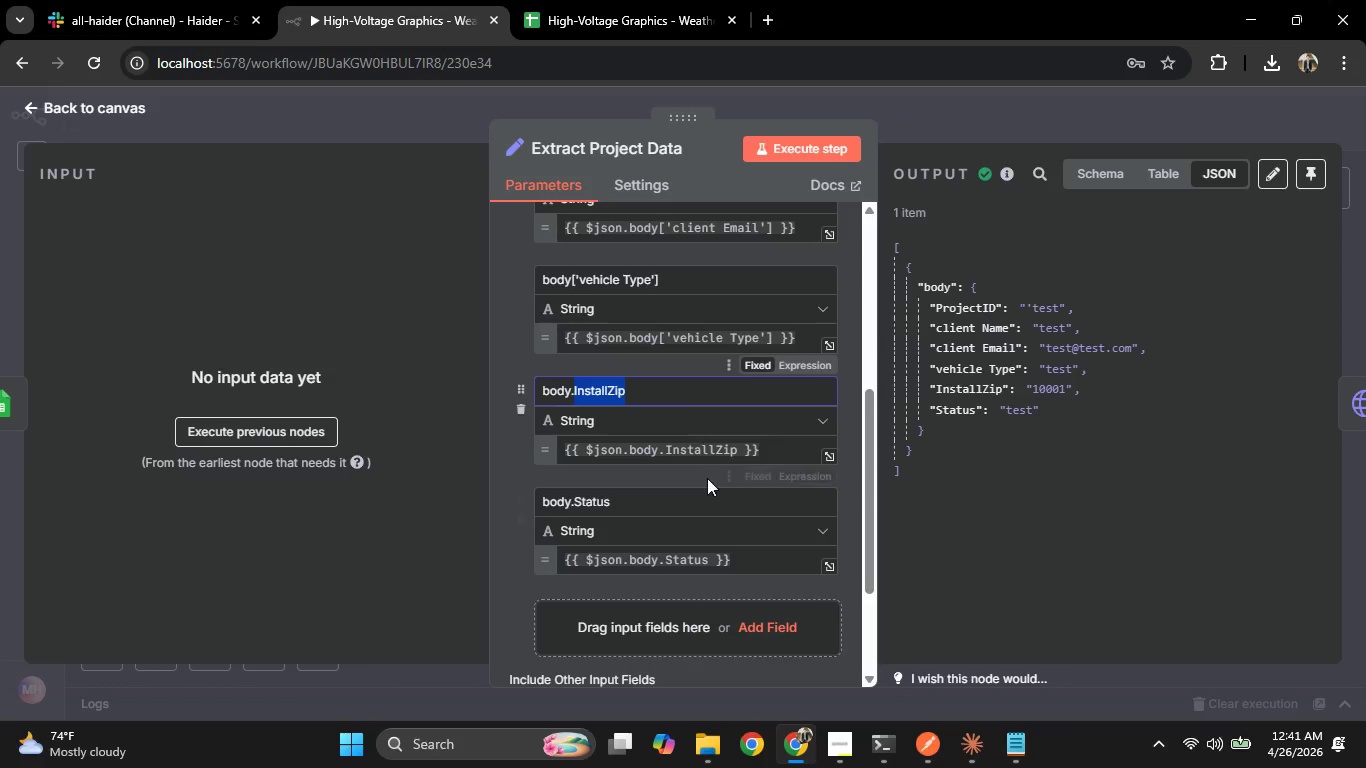 
scroll: coordinate [707, 478], scroll_direction: down, amount: 1.0
 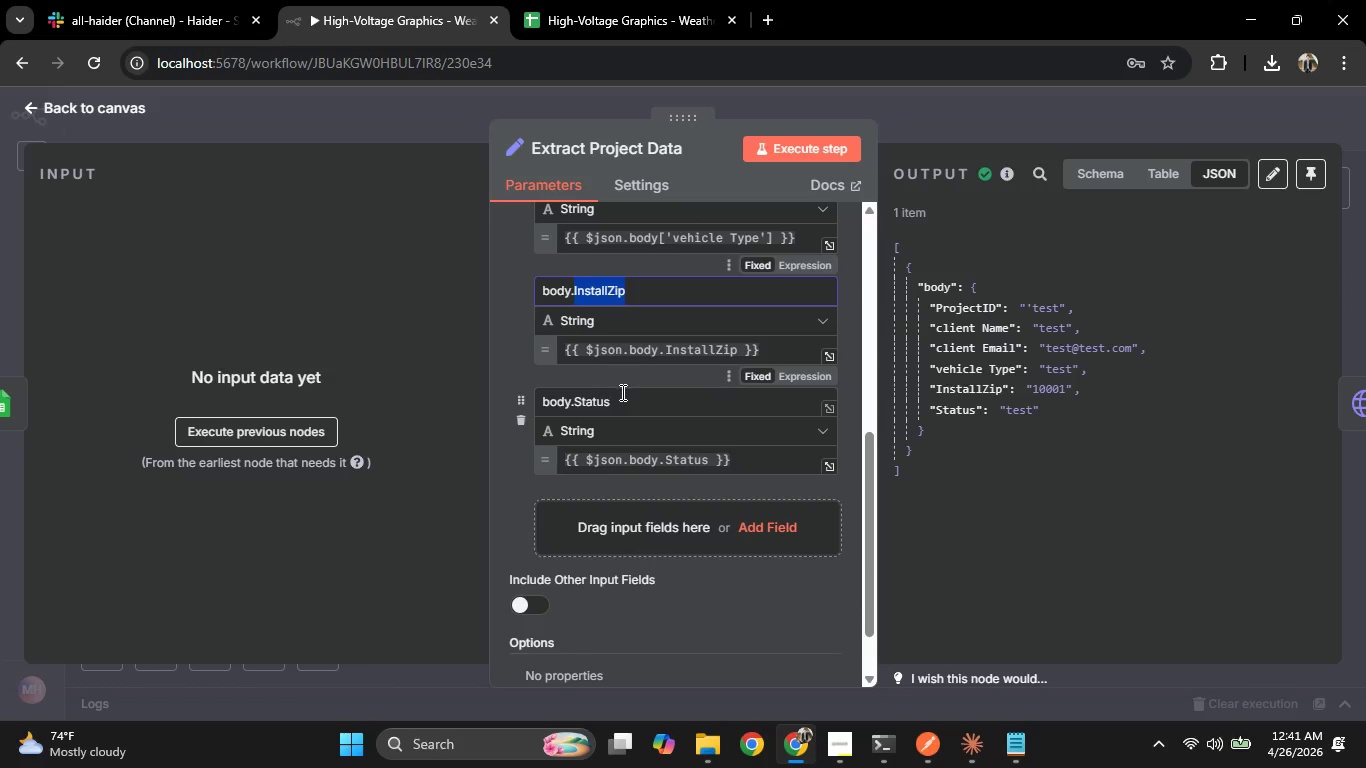 
left_click_drag(start_coordinate=[619, 398], to_coordinate=[572, 397])
 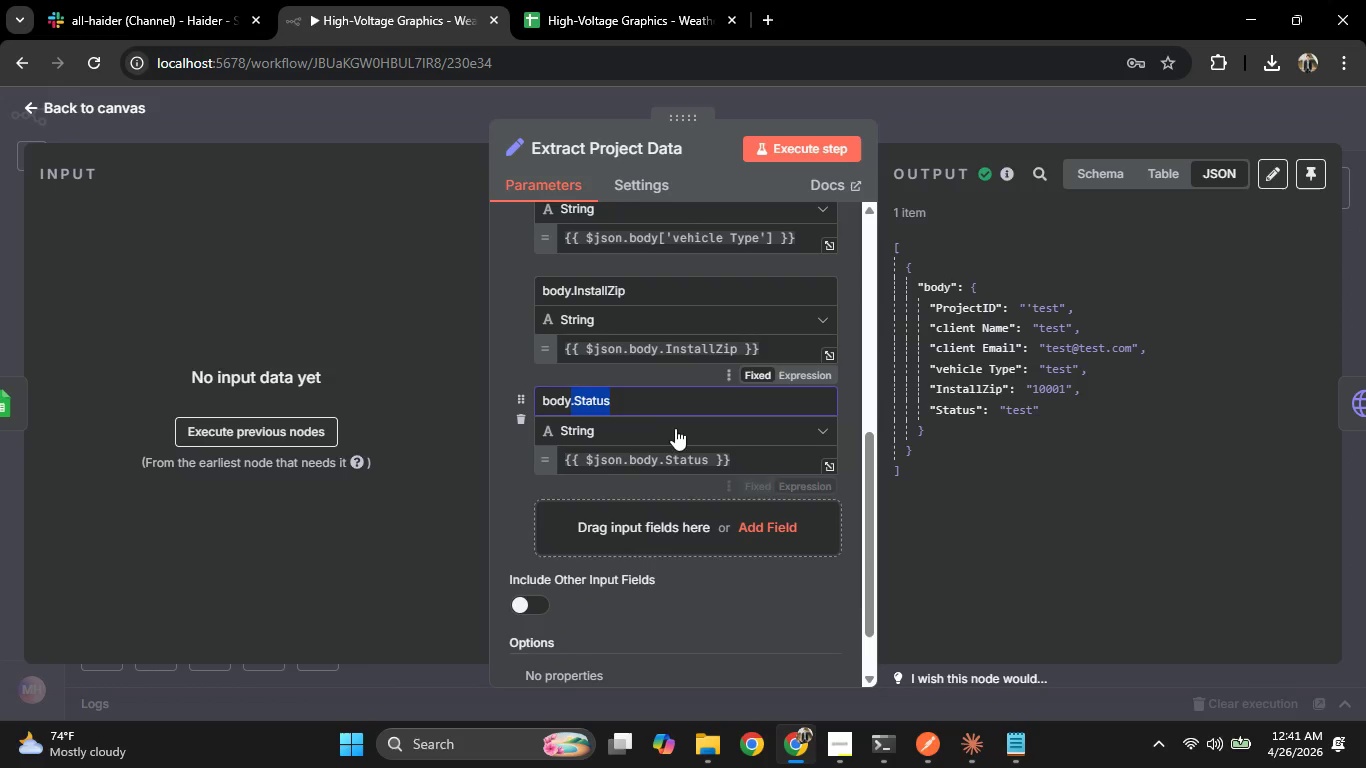 
left_click([620, 389])
 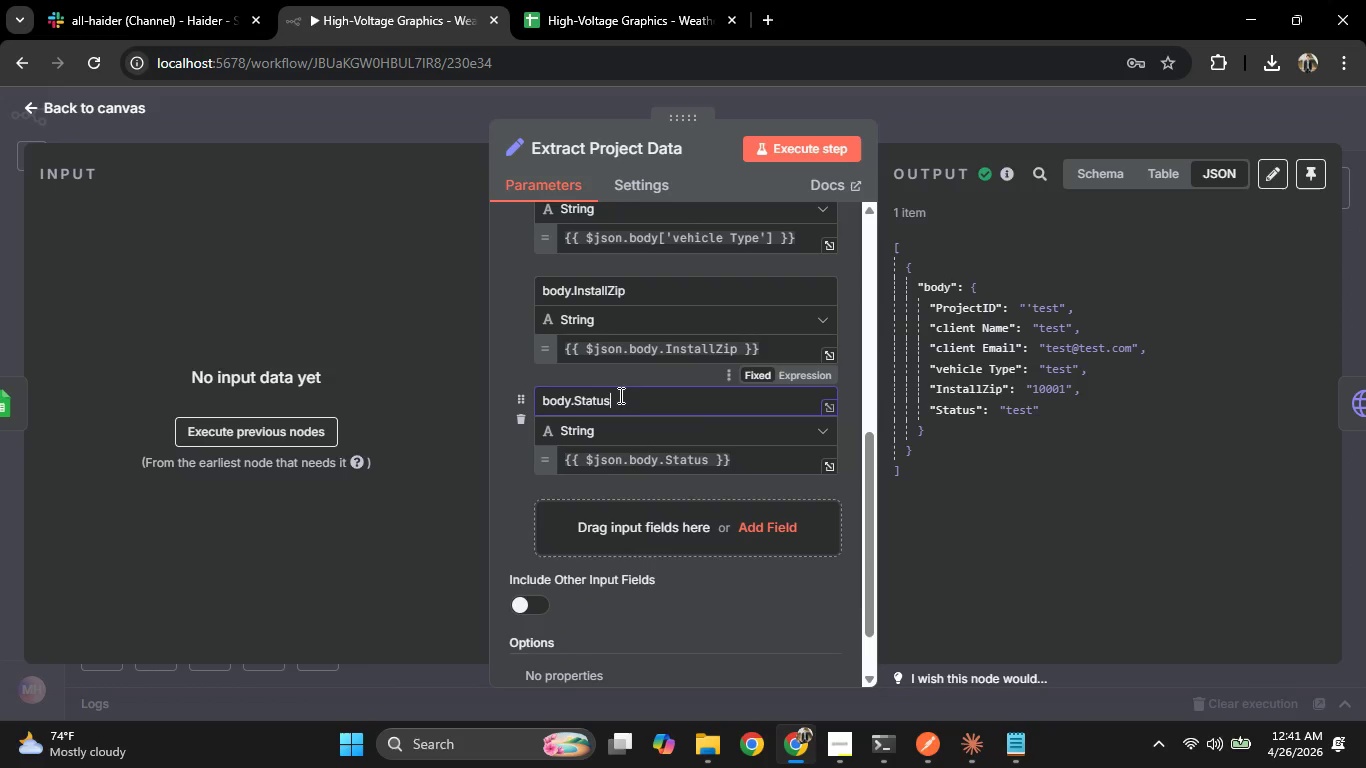 
left_click_drag(start_coordinate=[618, 395], to_coordinate=[573, 394])
 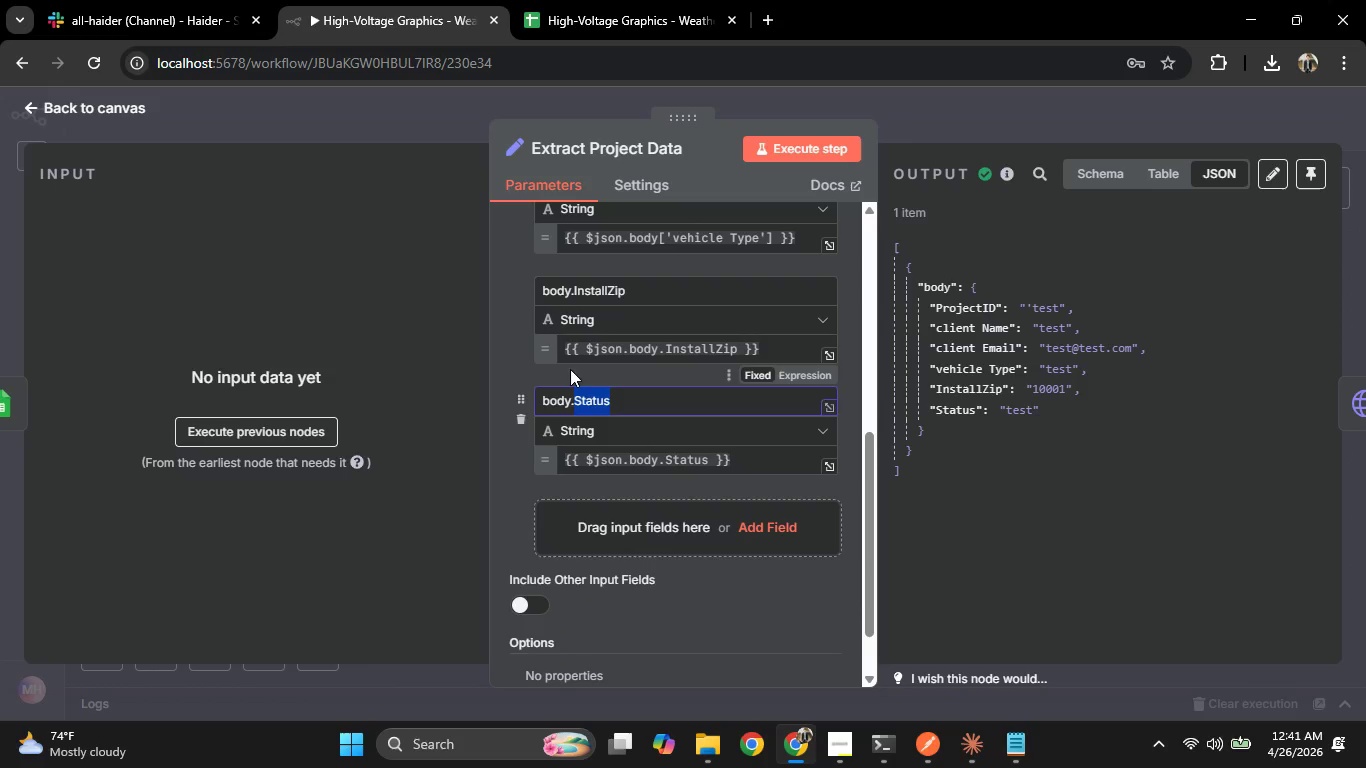 
key(Control+C)
 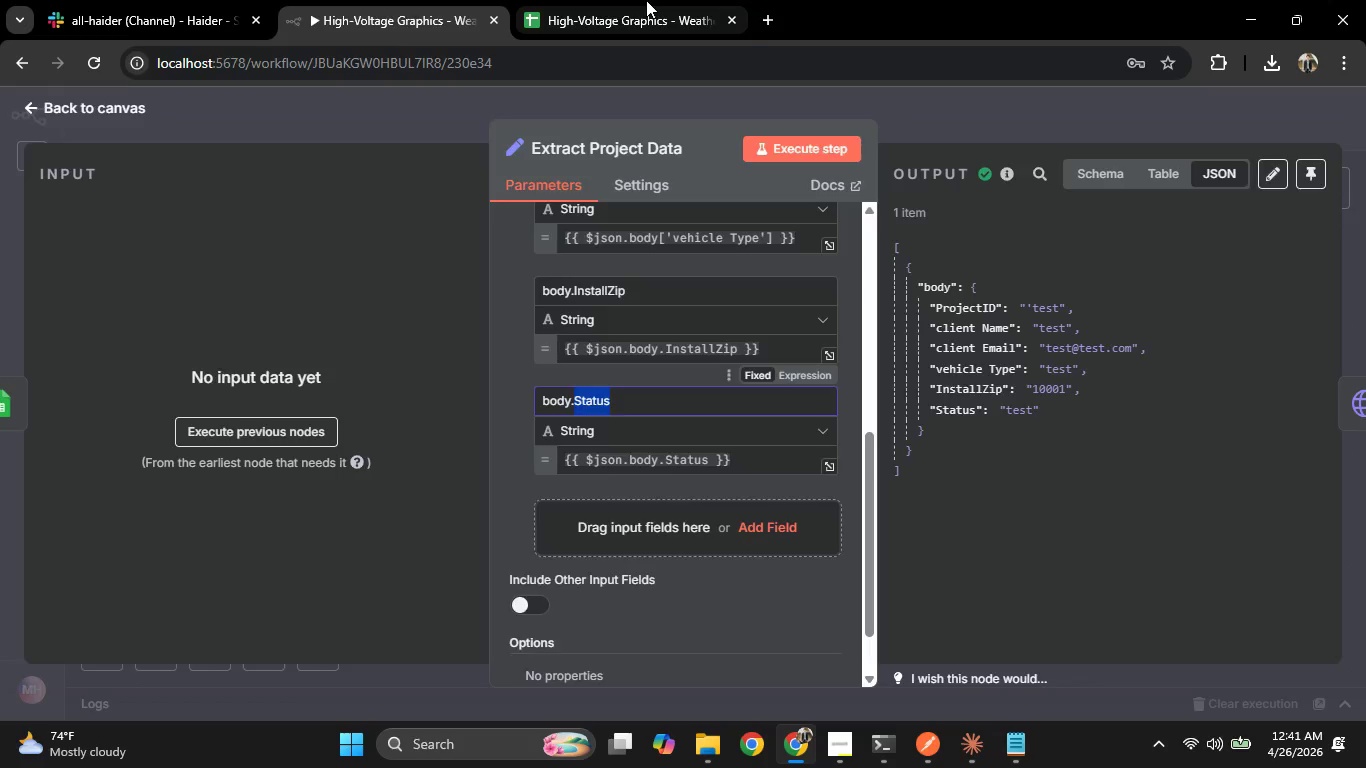 
left_click([646, 0])
 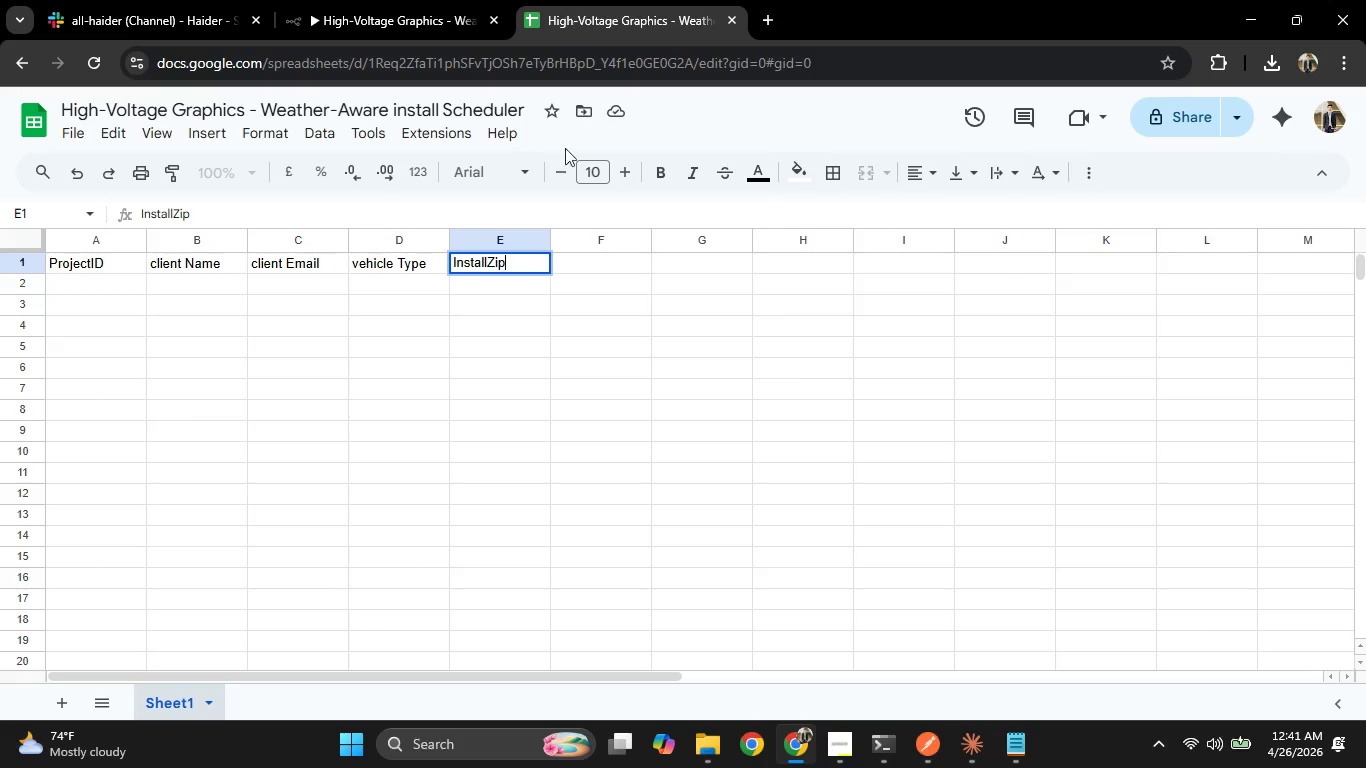 
hold_key(key=ControlLeft, duration=0.39)
 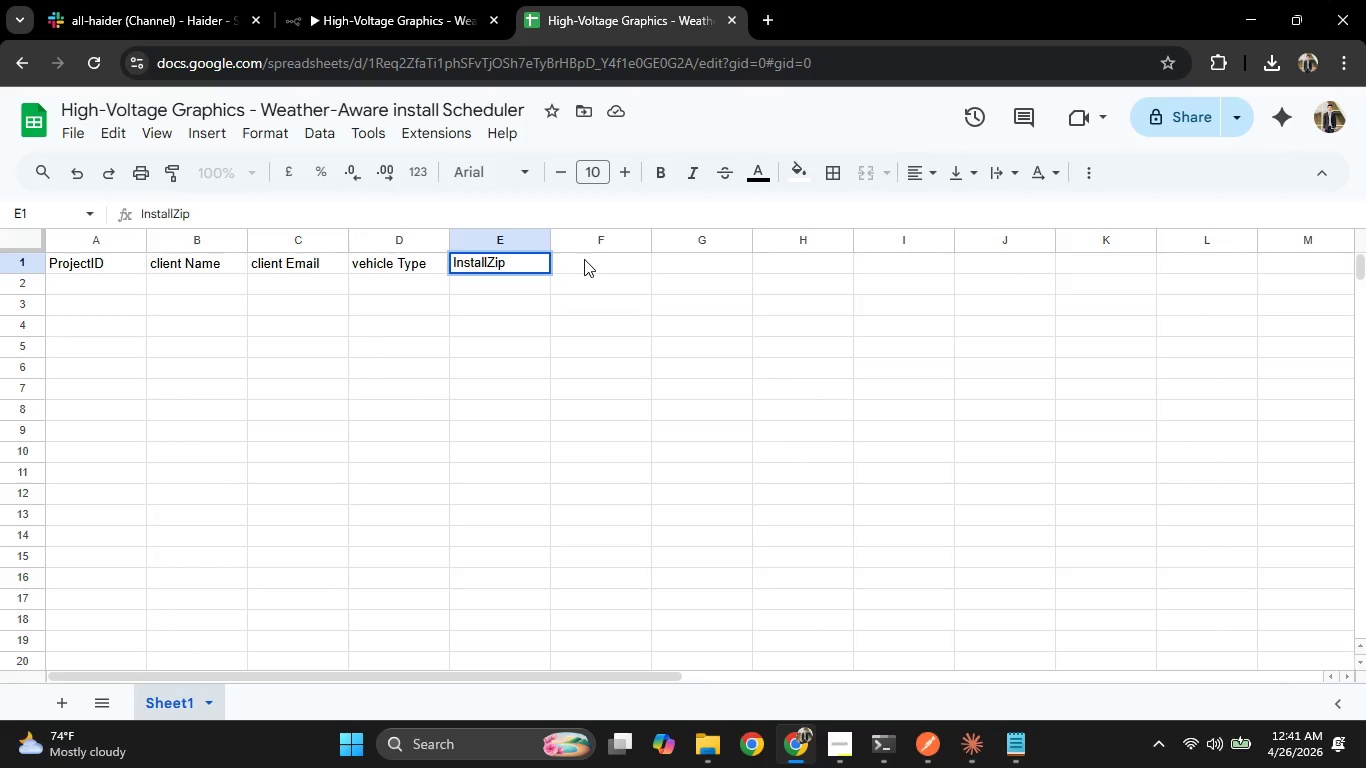 
key(Control+V)
 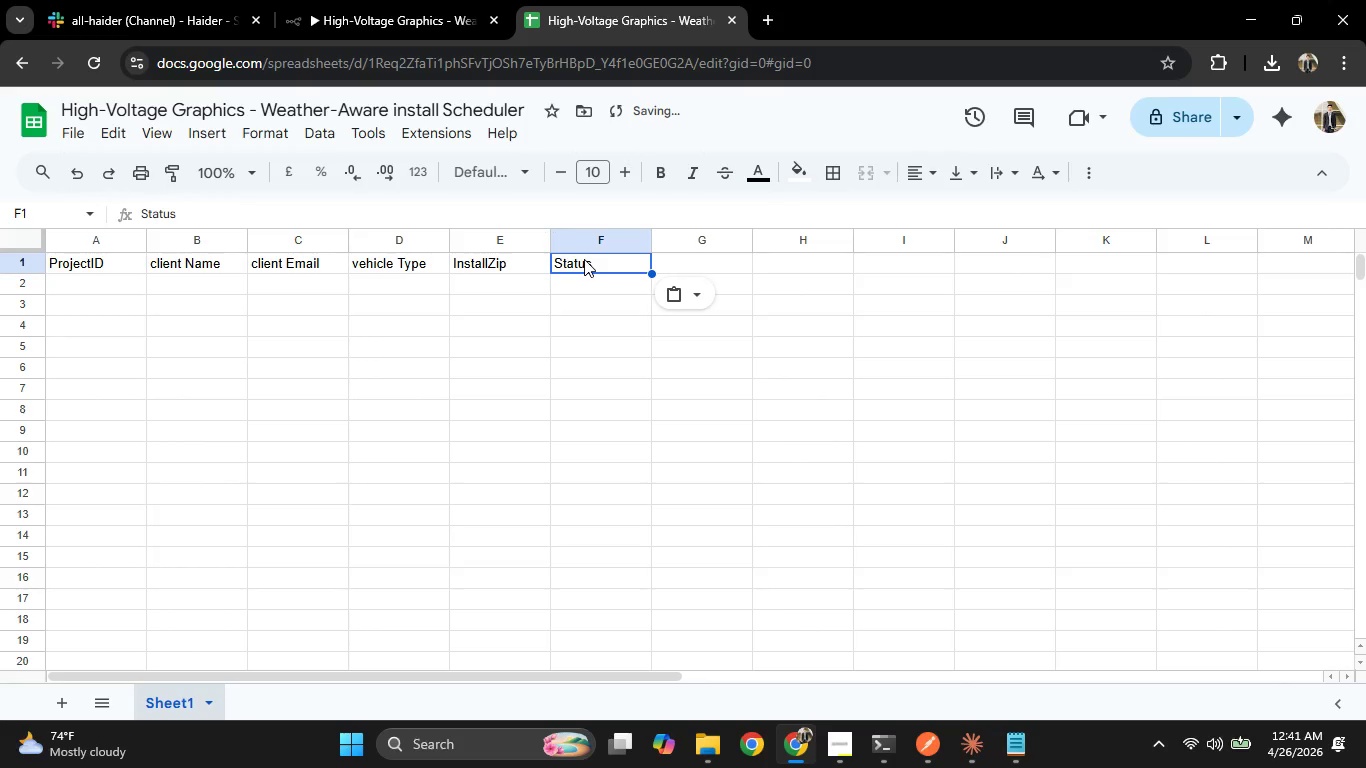 
hold_key(key=ControlLeft, duration=0.45)
 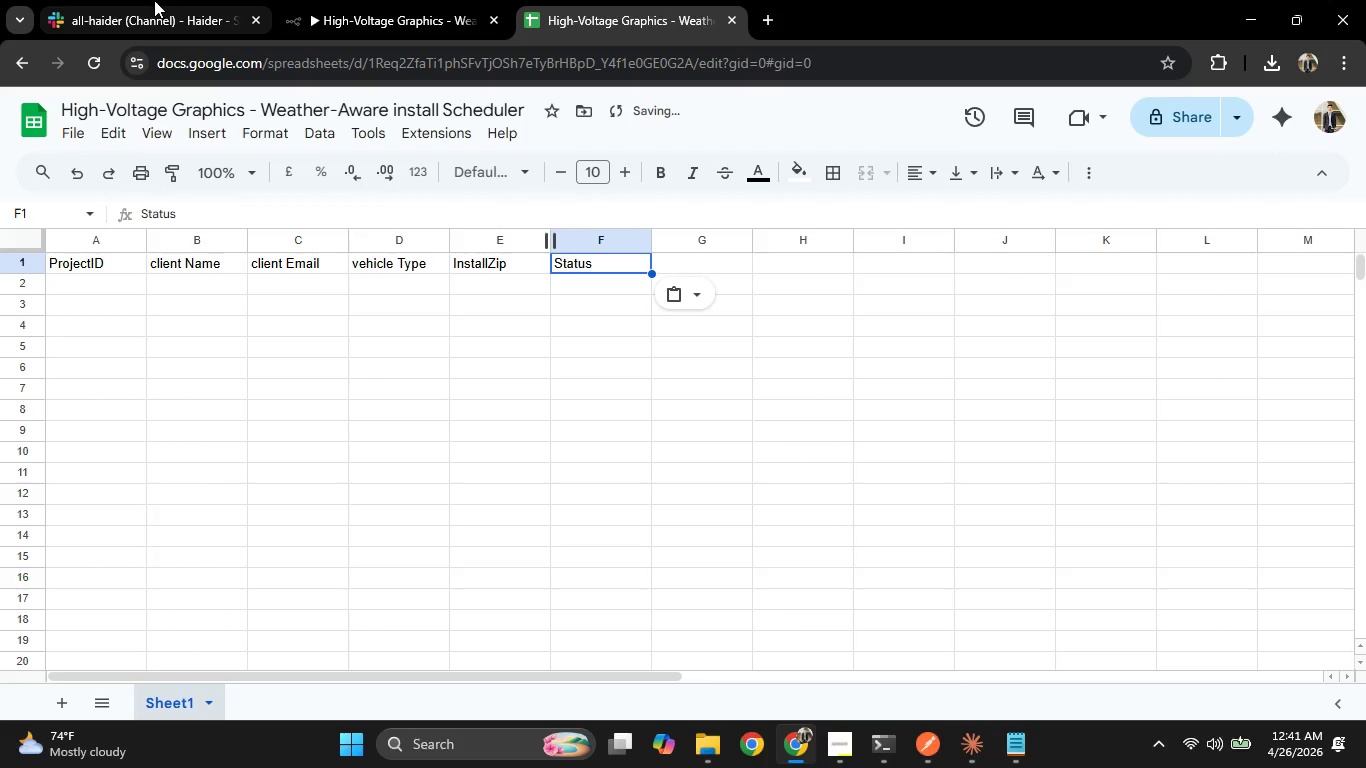 
left_click([357, 0])
 